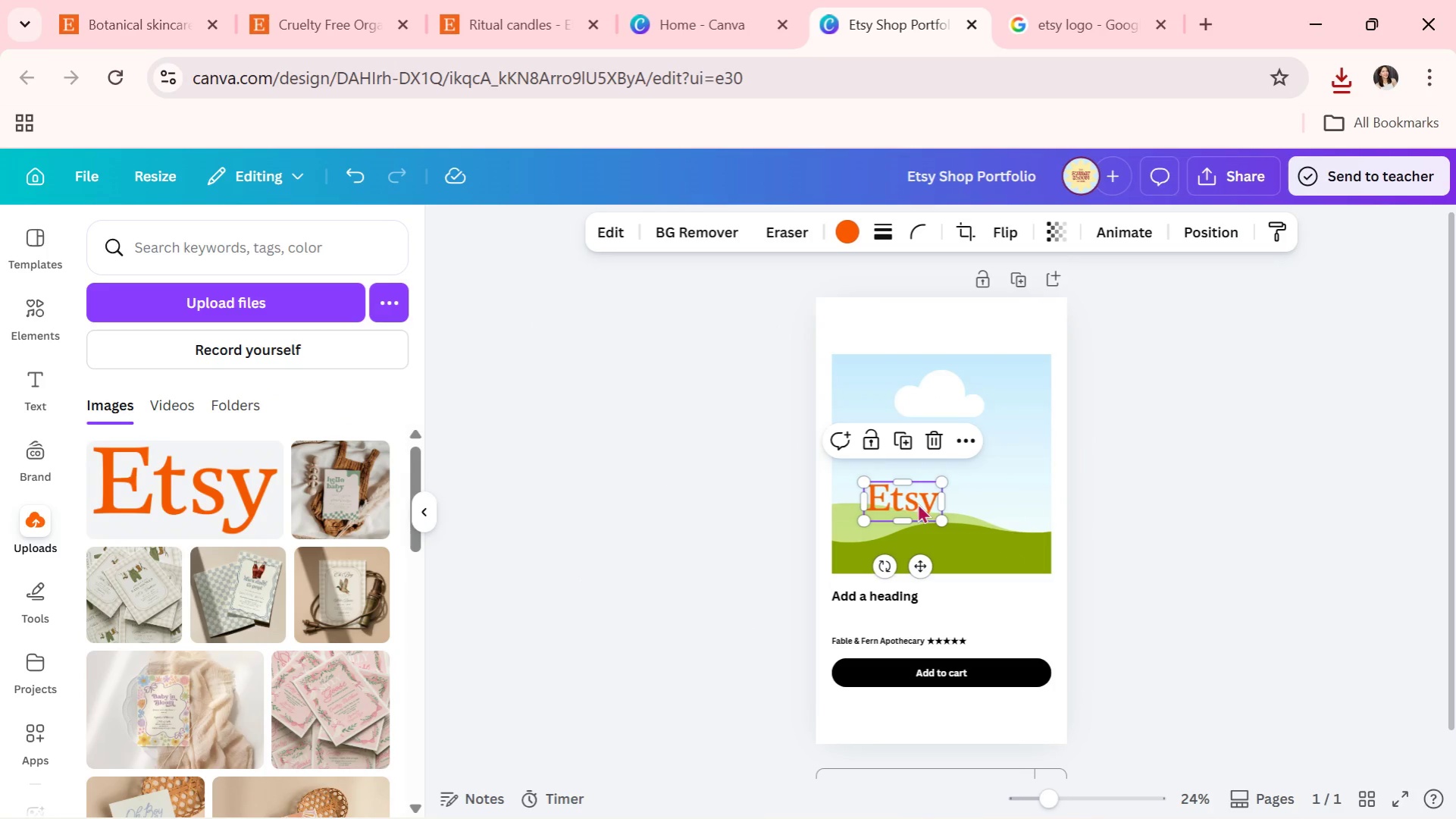 
left_click_drag(start_coordinate=[917, 500], to_coordinate=[881, 334])
 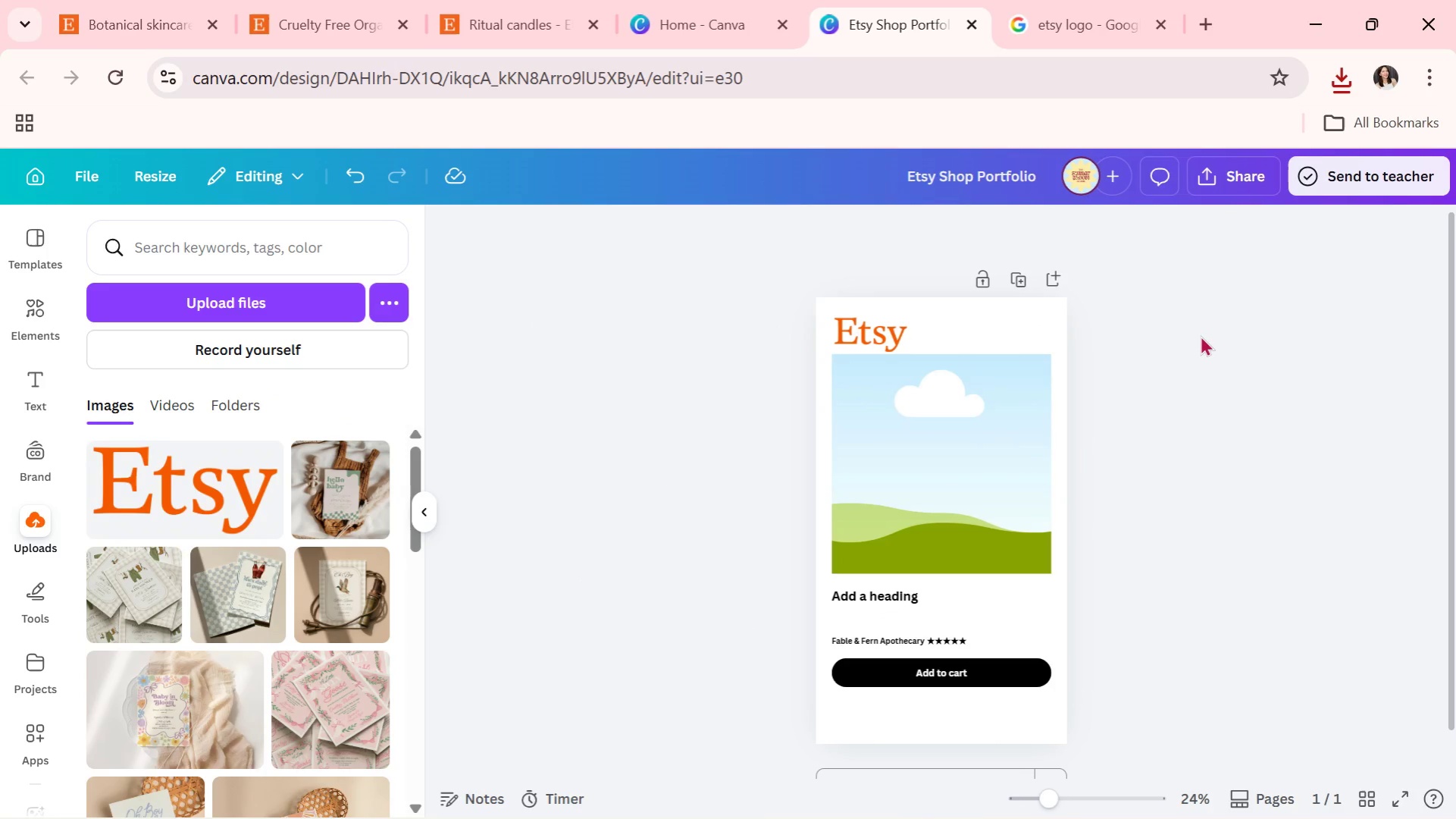 
double_click([1200, 335])
 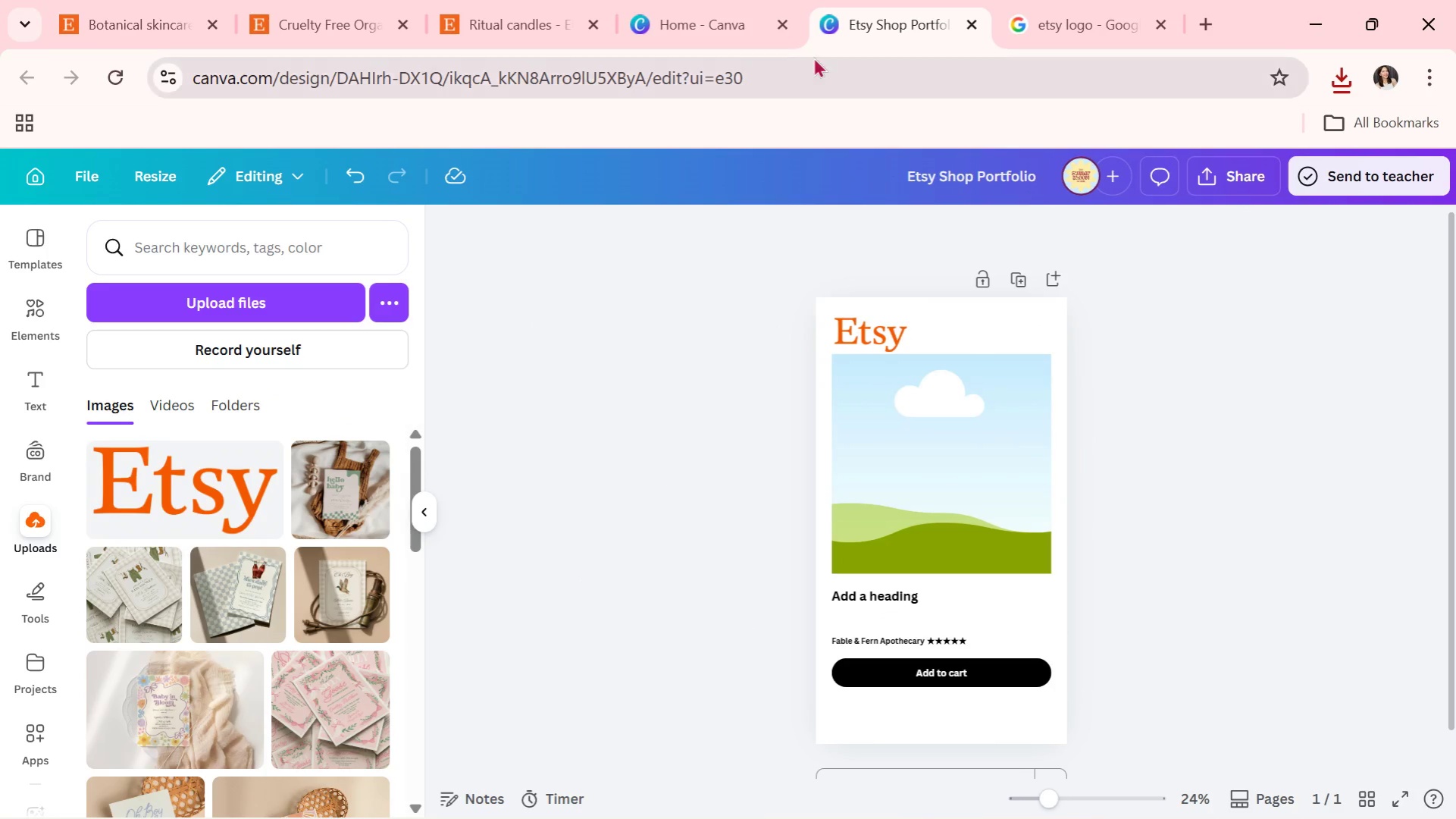 
left_click([733, 0])
 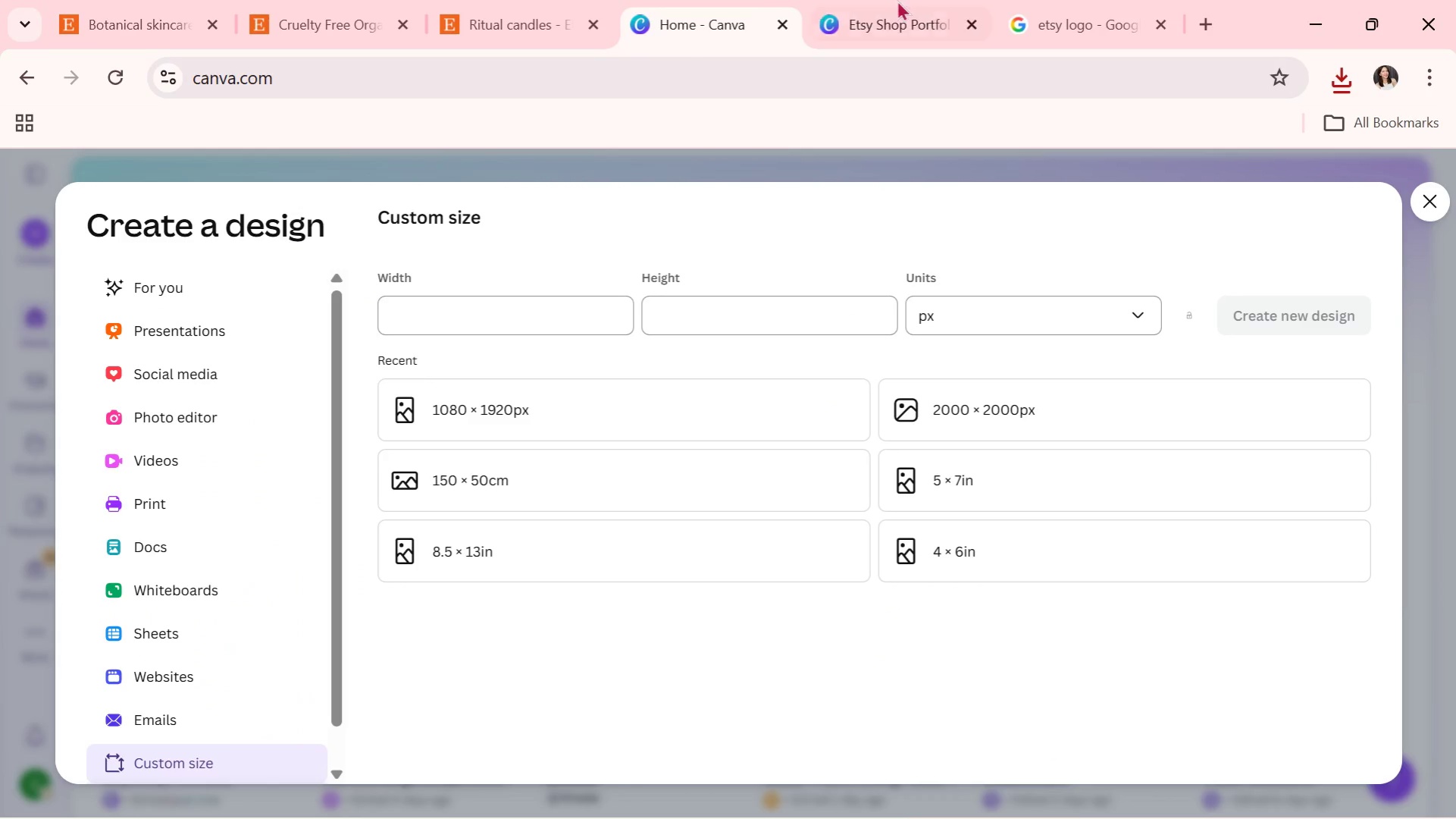 
left_click([938, 0])
 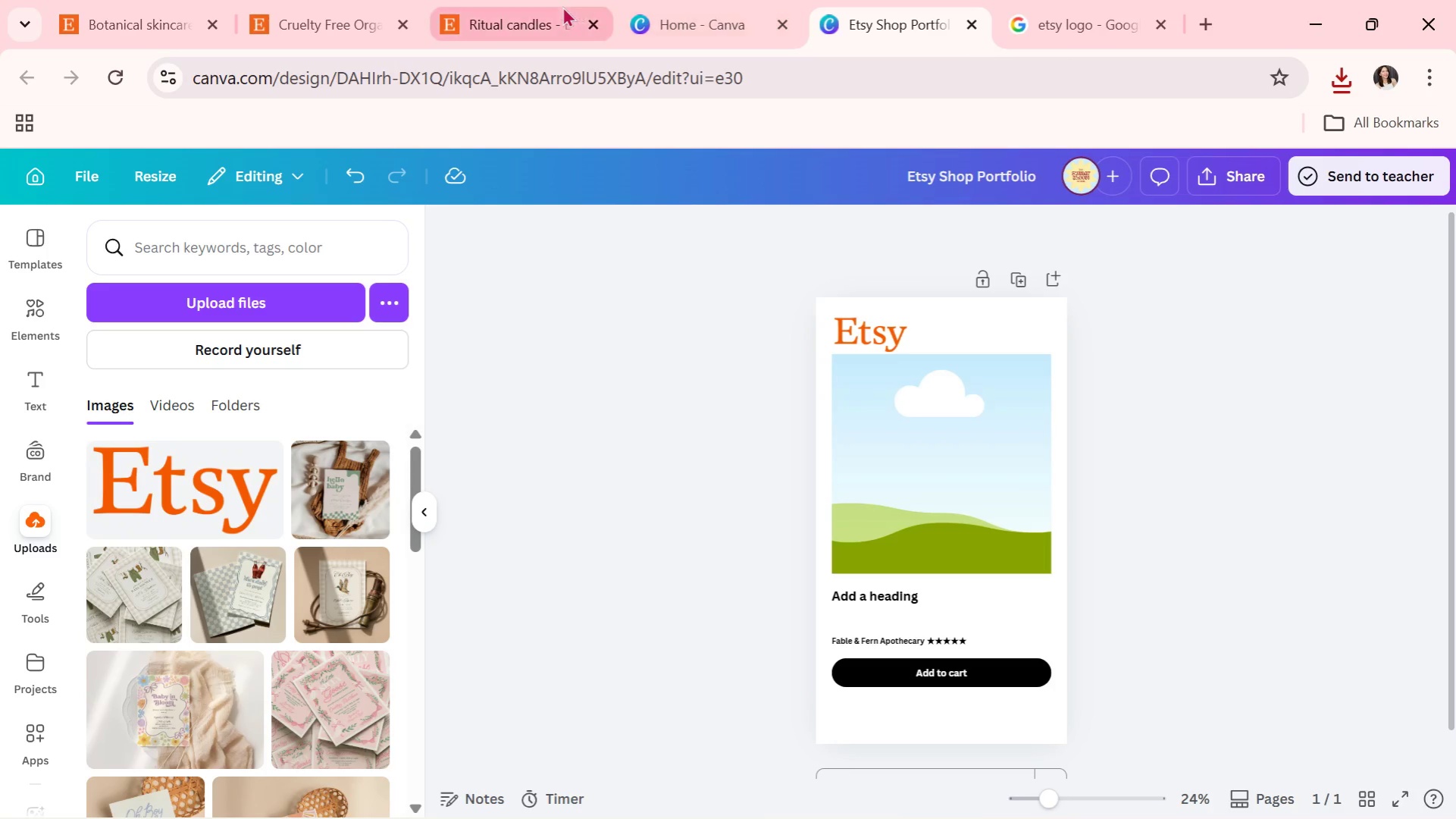 
left_click([562, 6])
 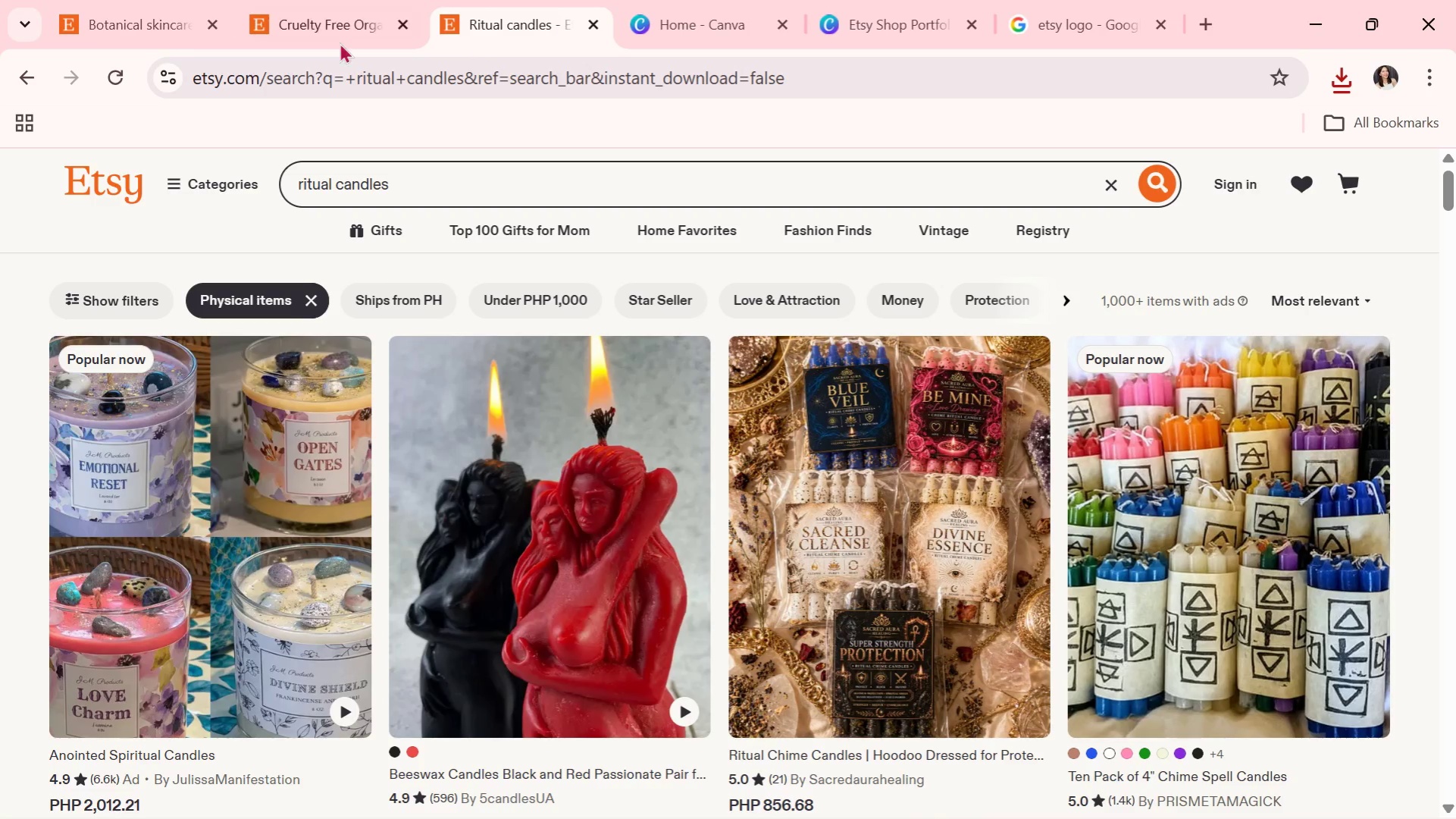 
left_click([303, 14])
 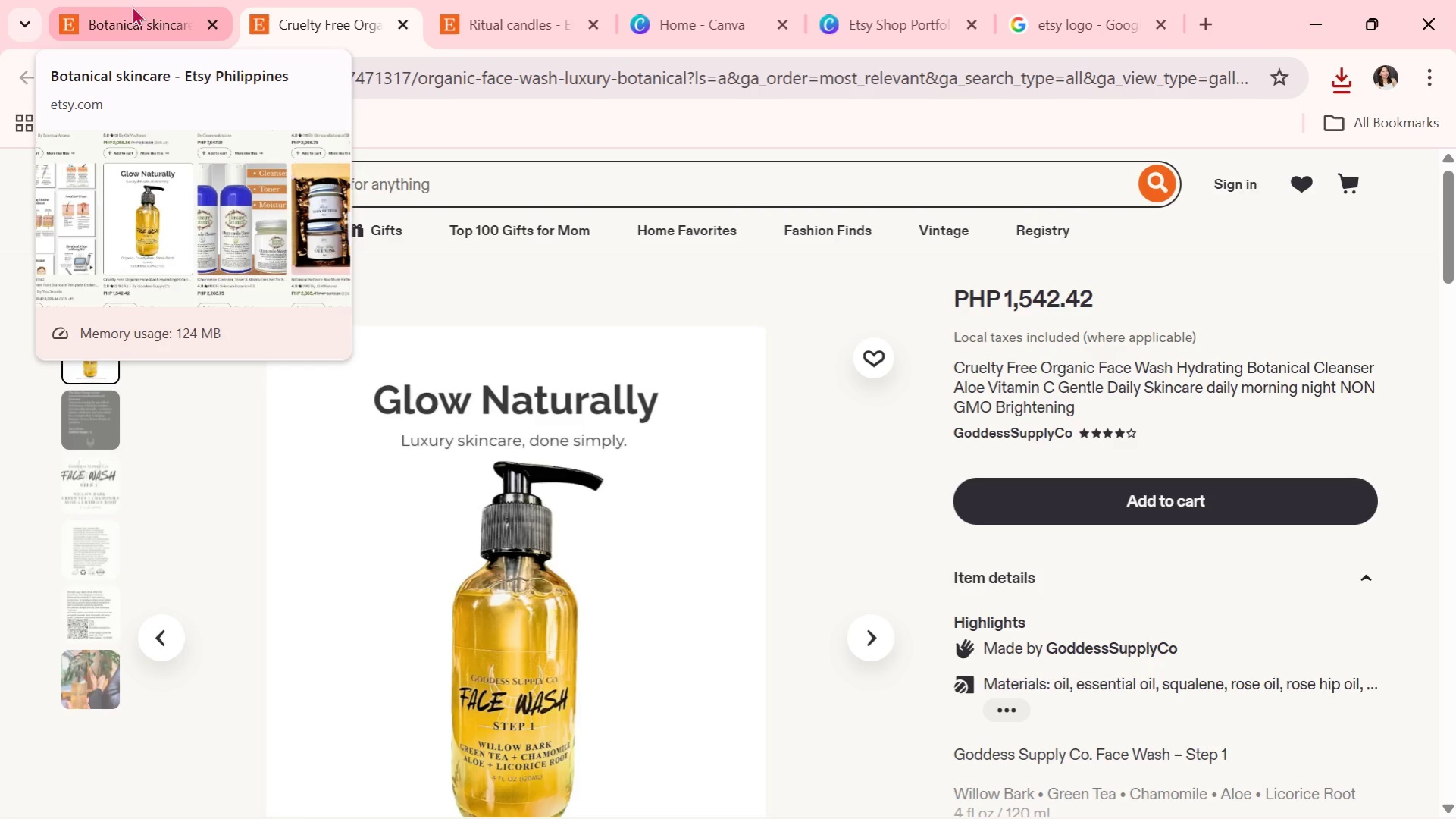 
left_click([132, 5])
 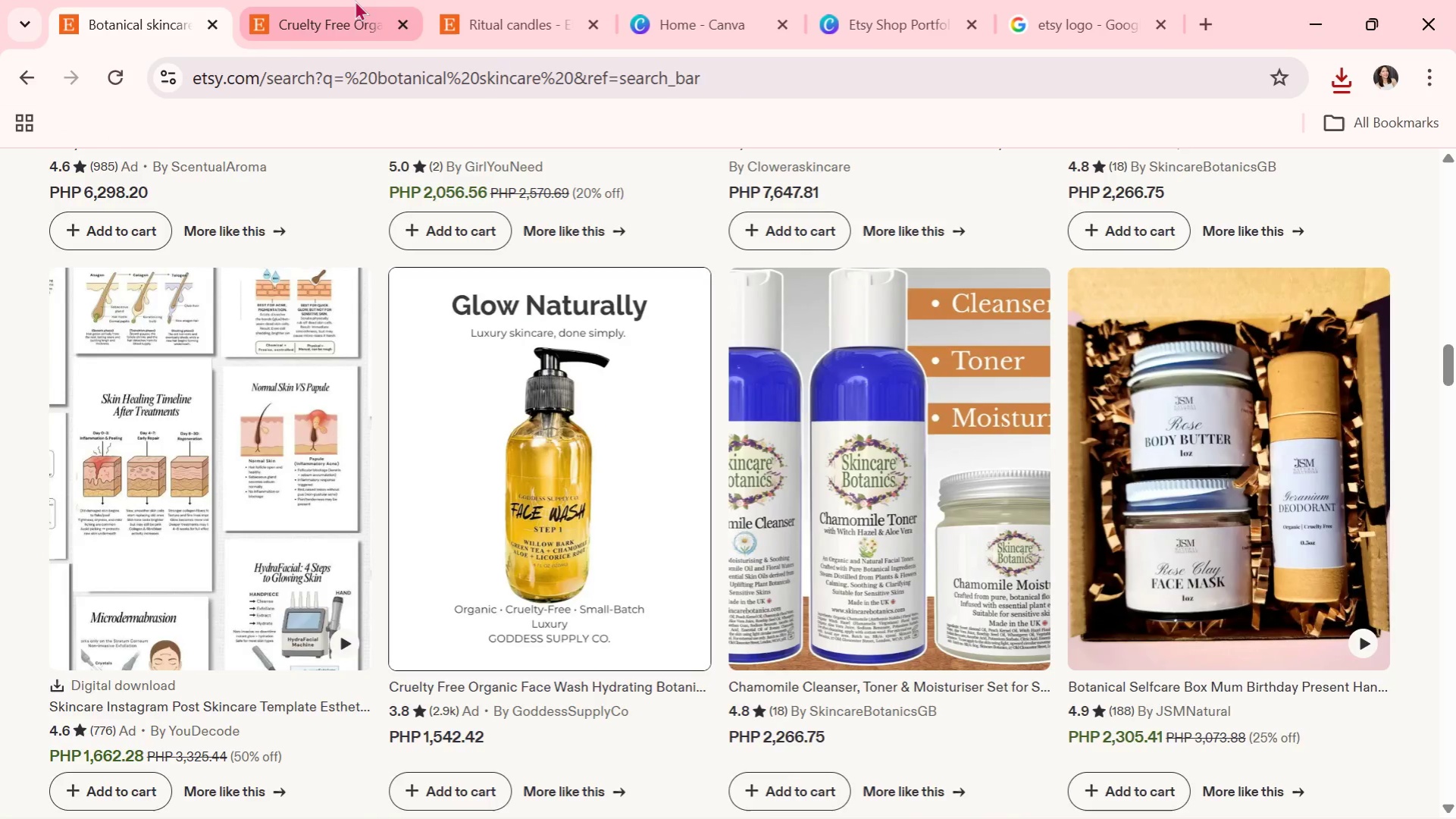 
left_click([355, 0])
 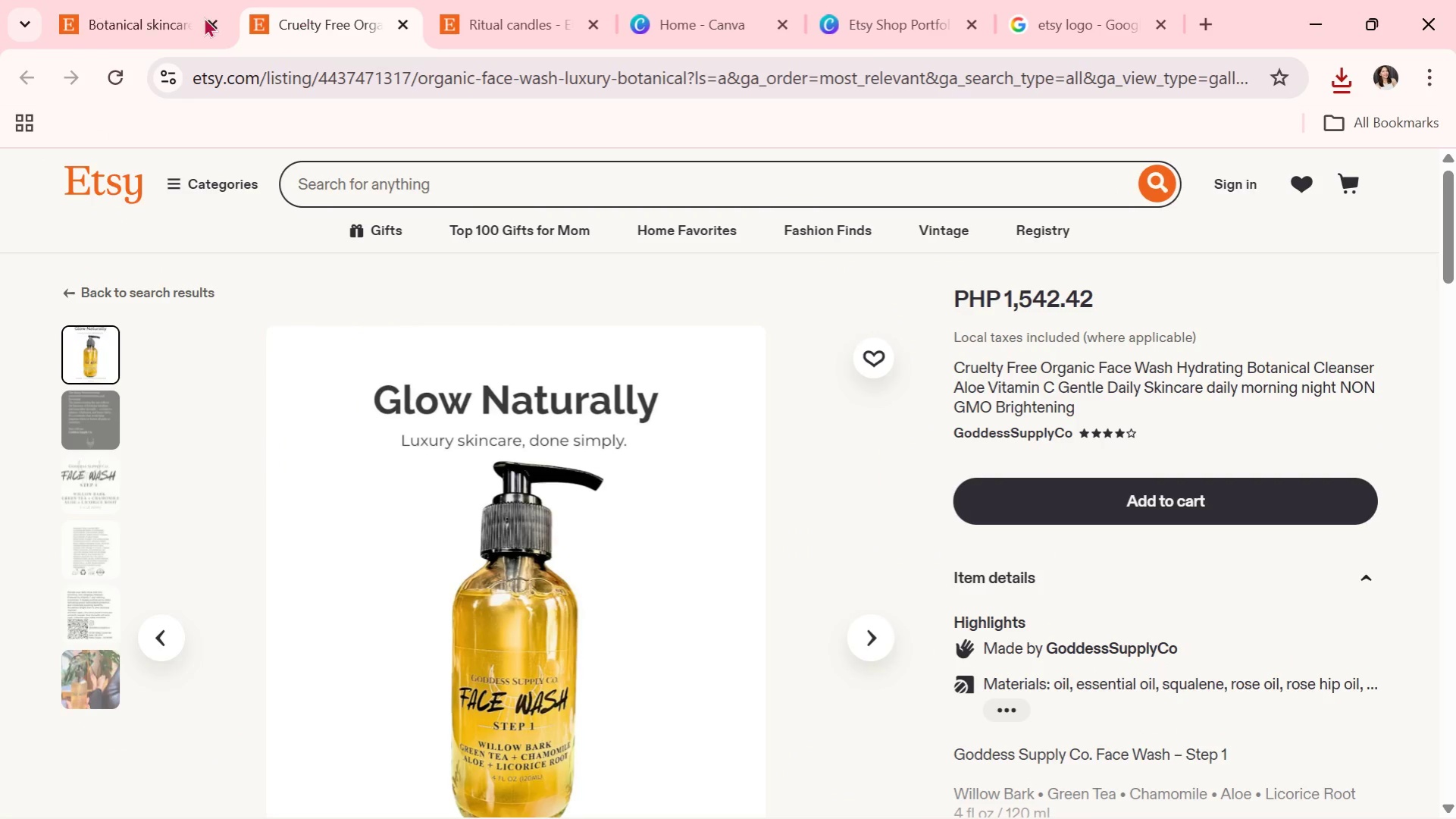 
left_click([158, 17])
 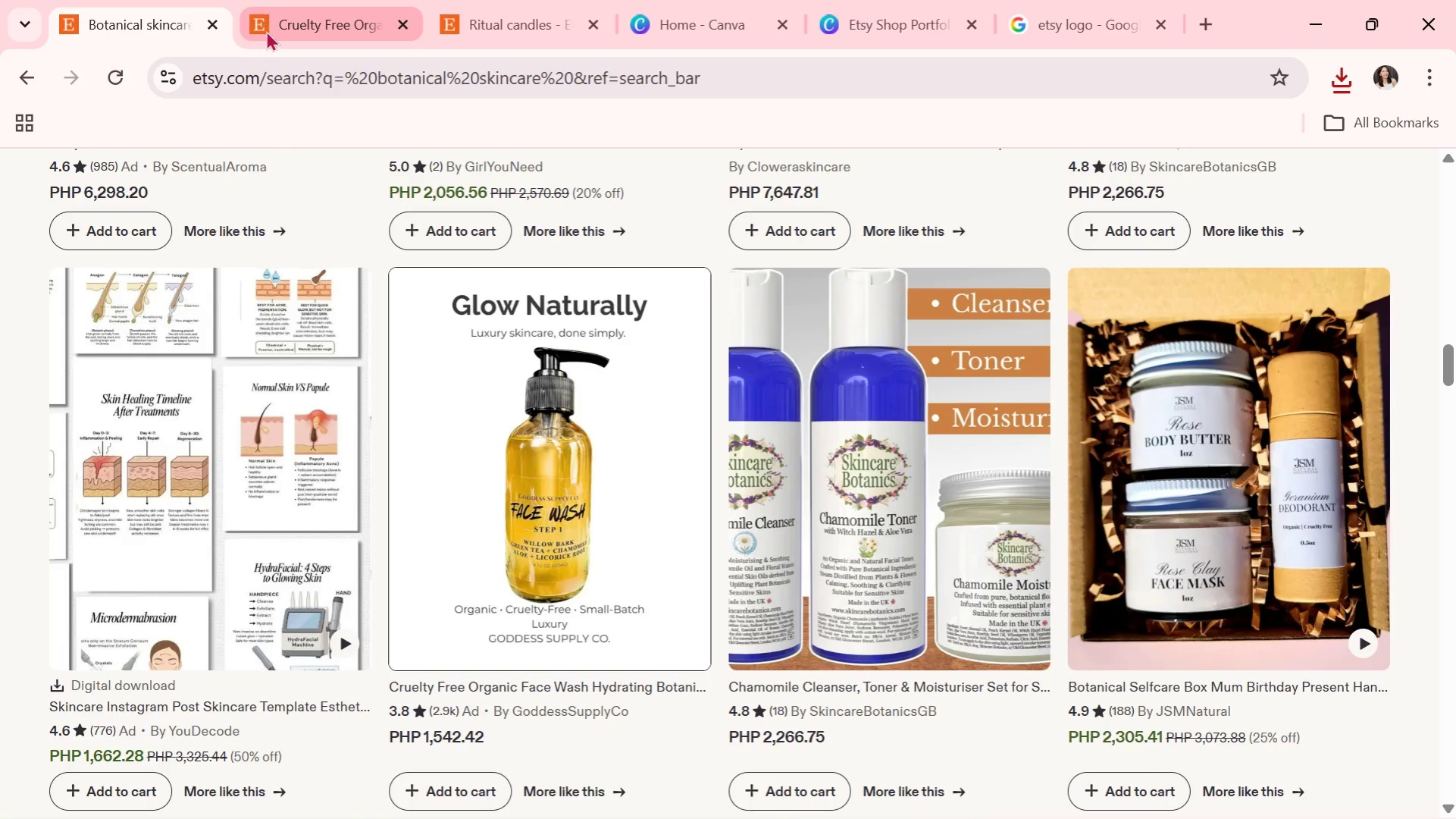 
scroll: coordinate [355, 327], scroll_direction: up, amount: 25.0
 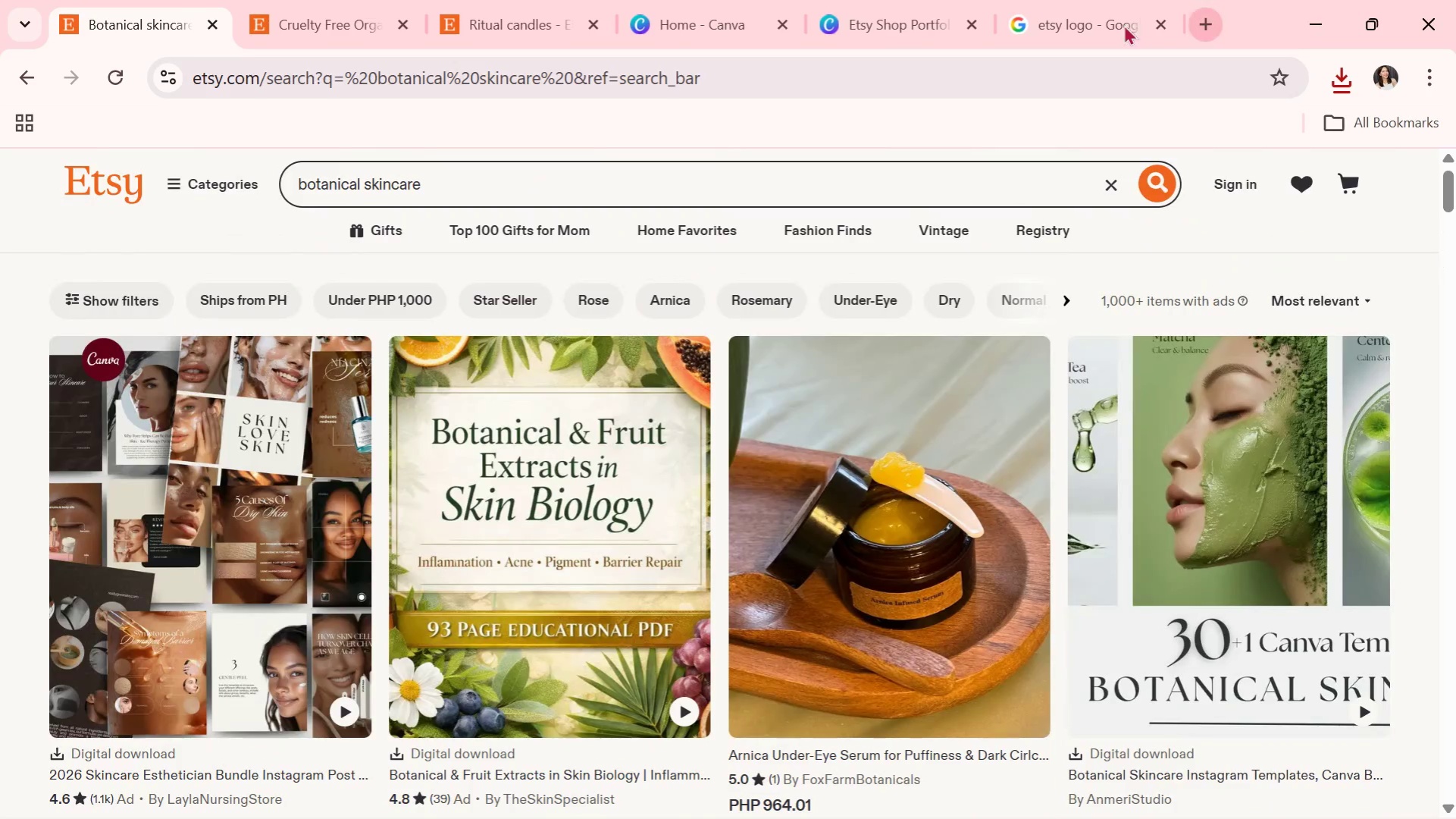 
left_click([841, 22])
 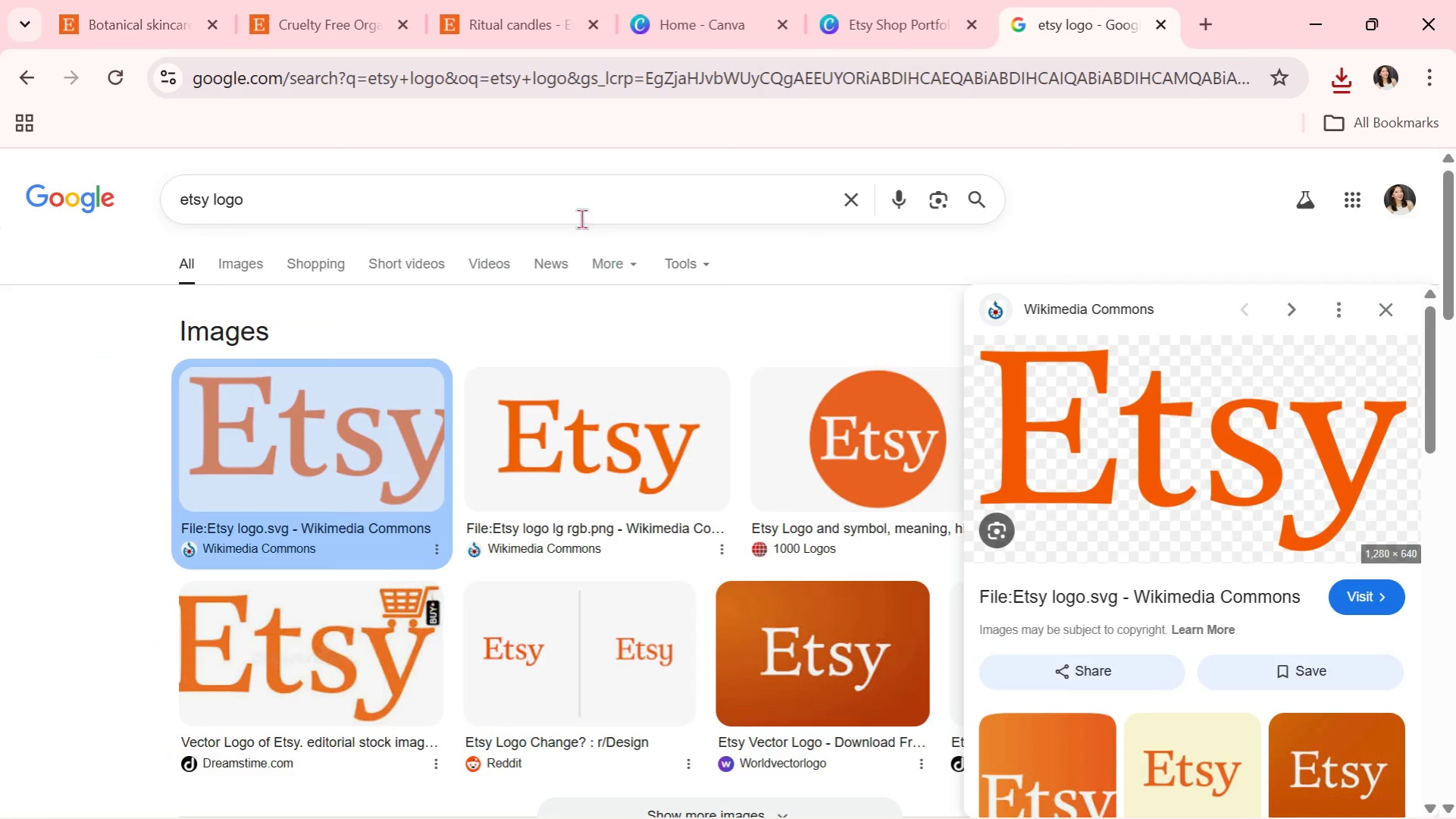 
left_click_drag(start_coordinate=[606, 184], to_coordinate=[185, 187])
 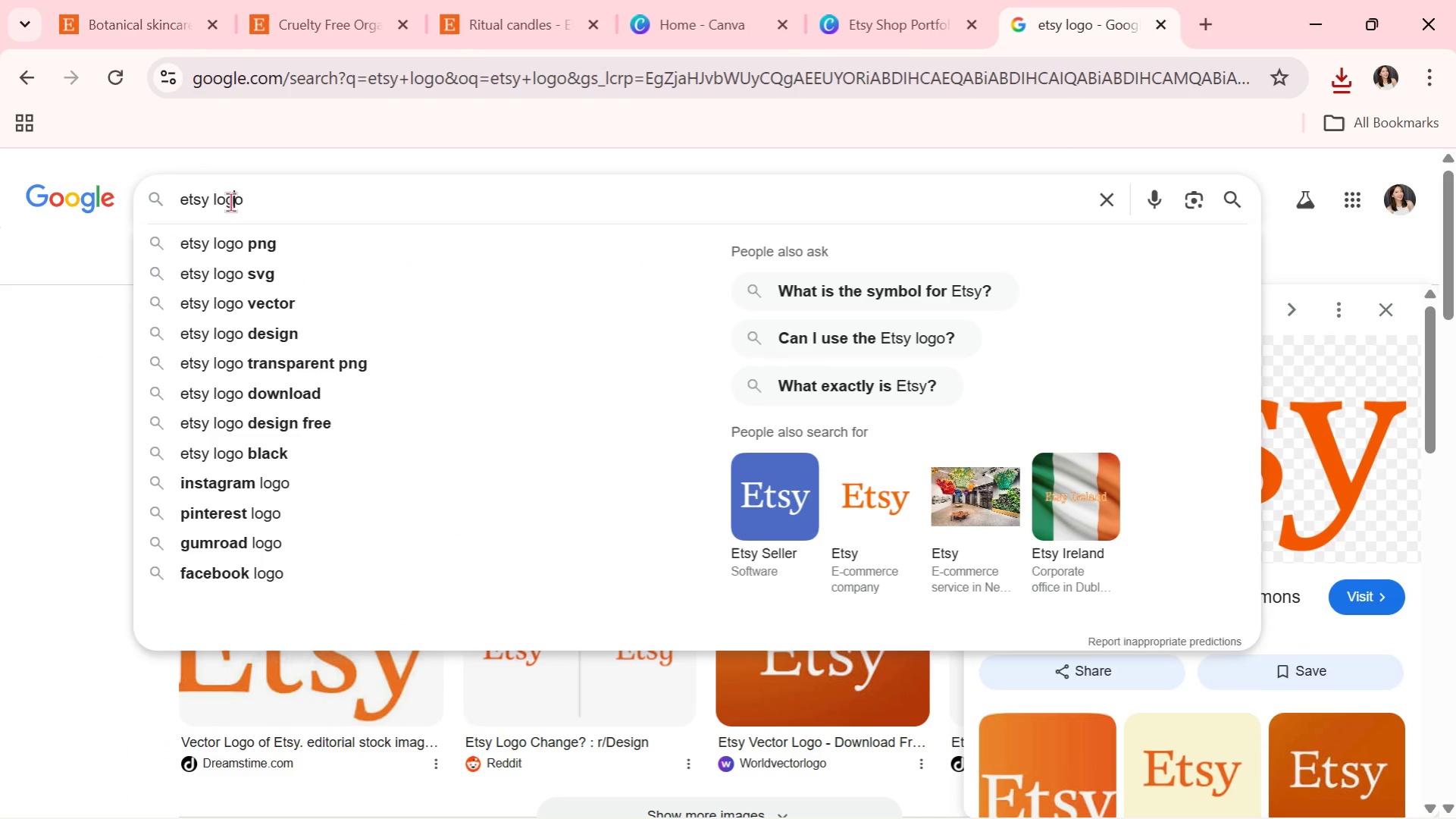 
double_click([230, 202])
 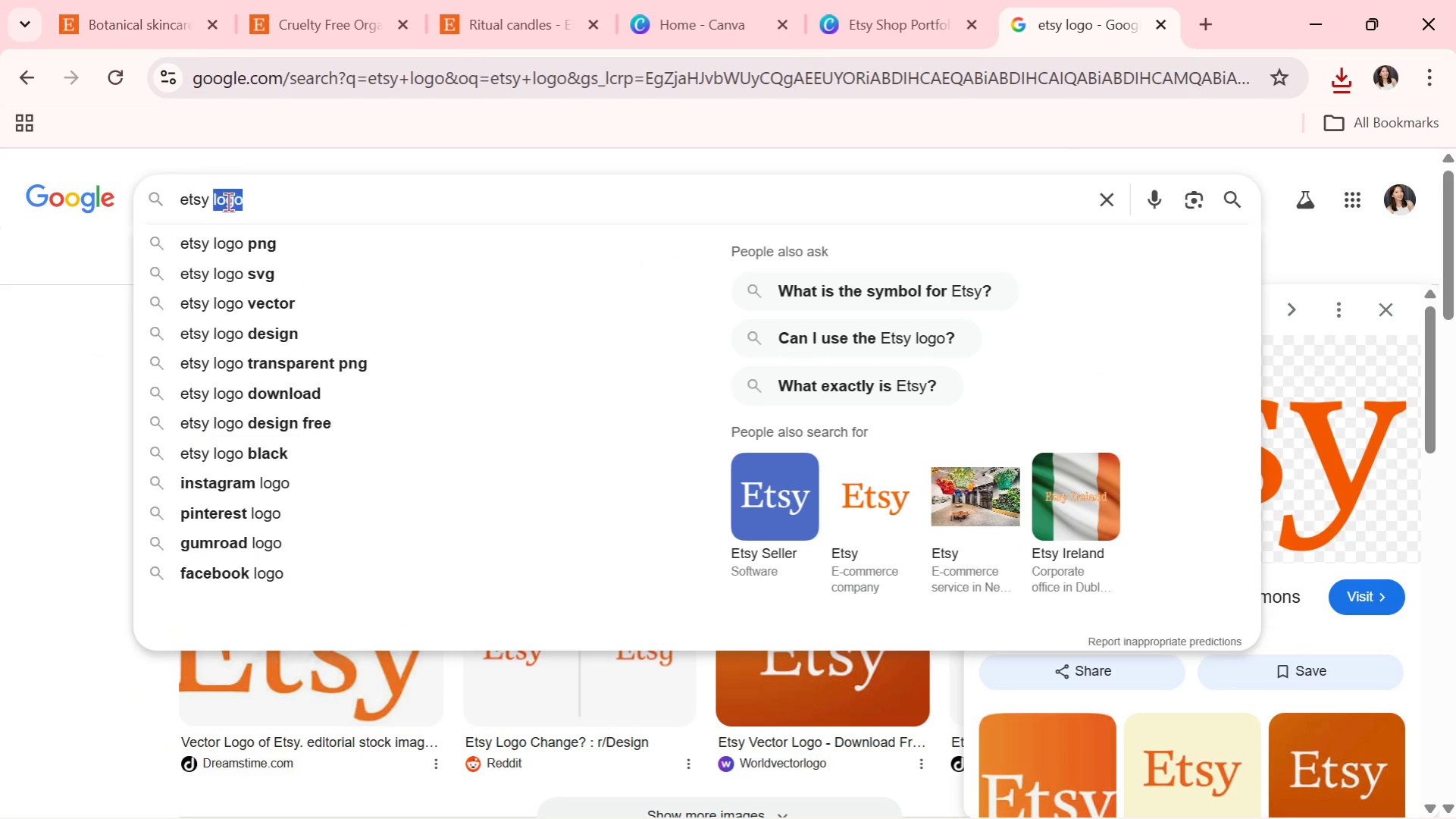 
triple_click([228, 202])
 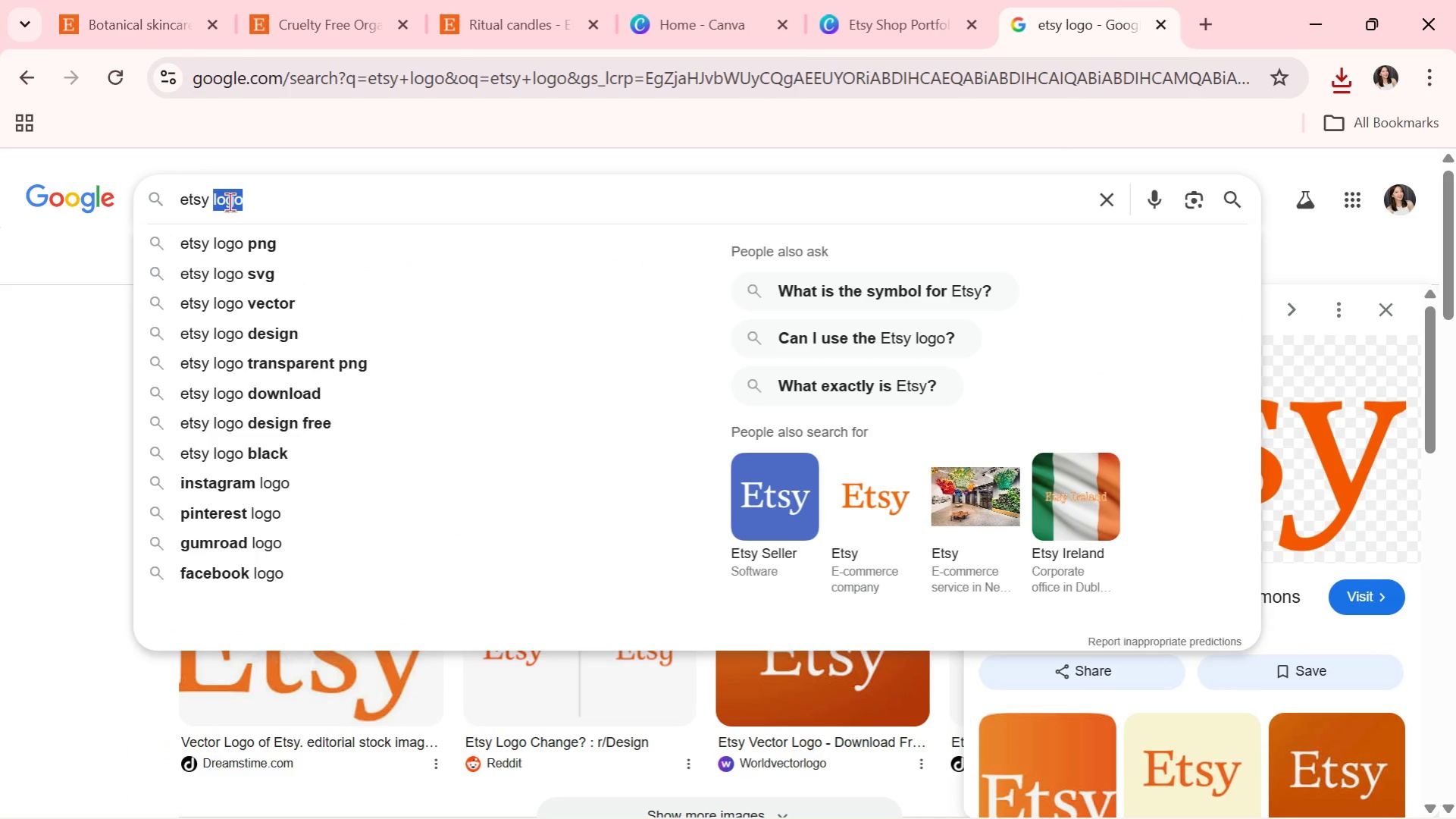 
type(LISTING MOBILE VIEW)
 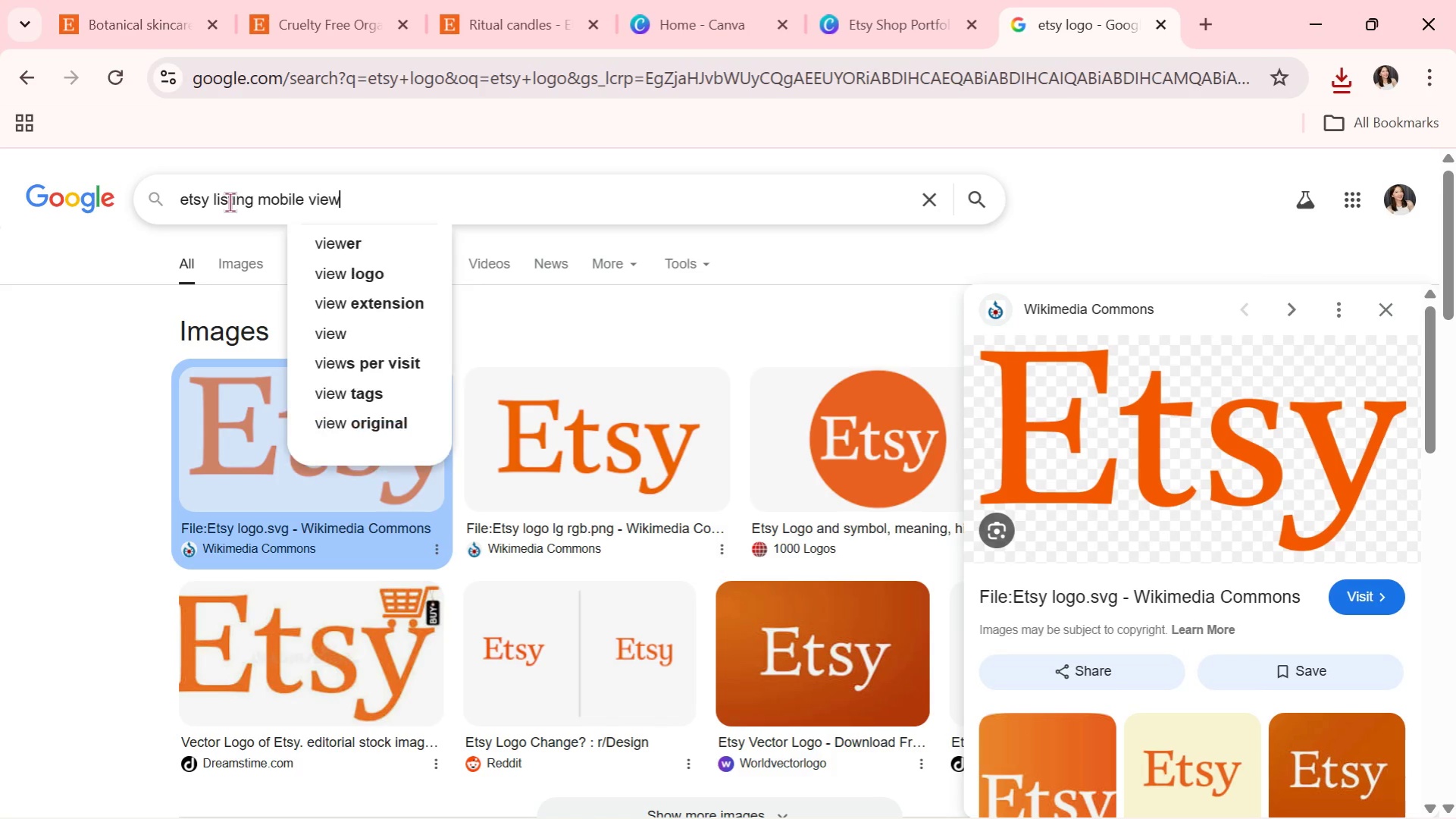 
key(Enter)
 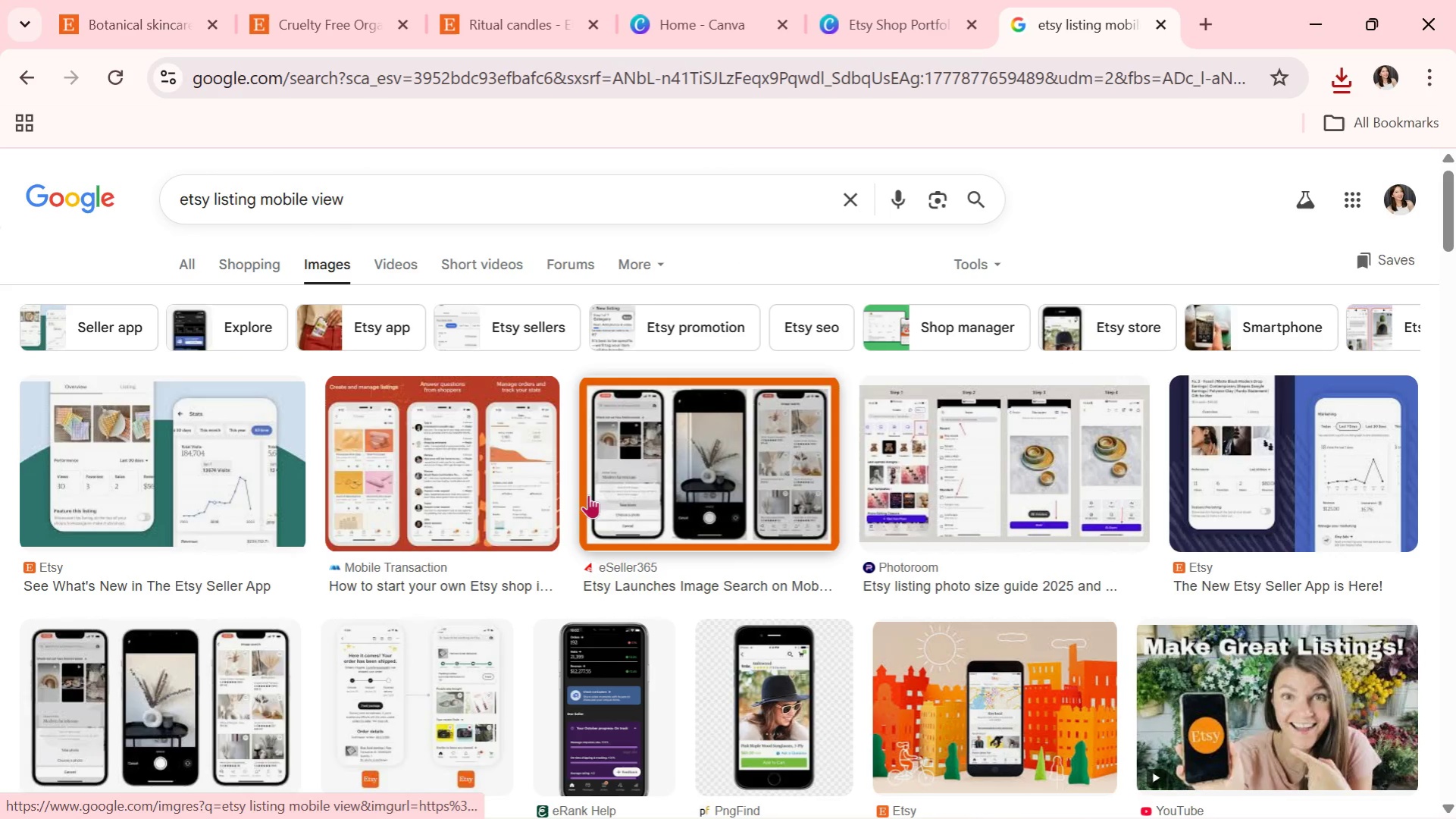 
wait(7.31)
 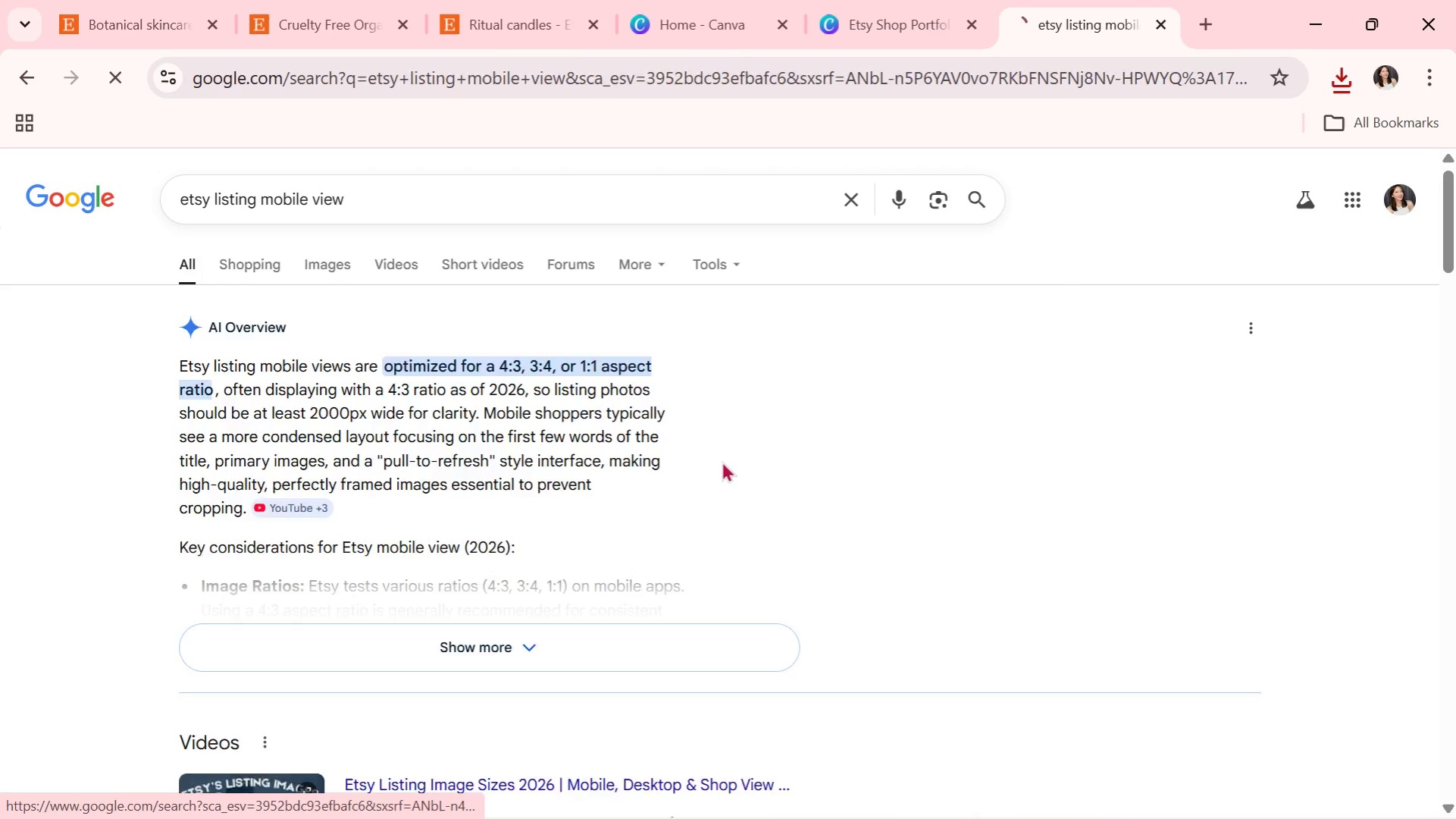 
left_click([445, 504])
 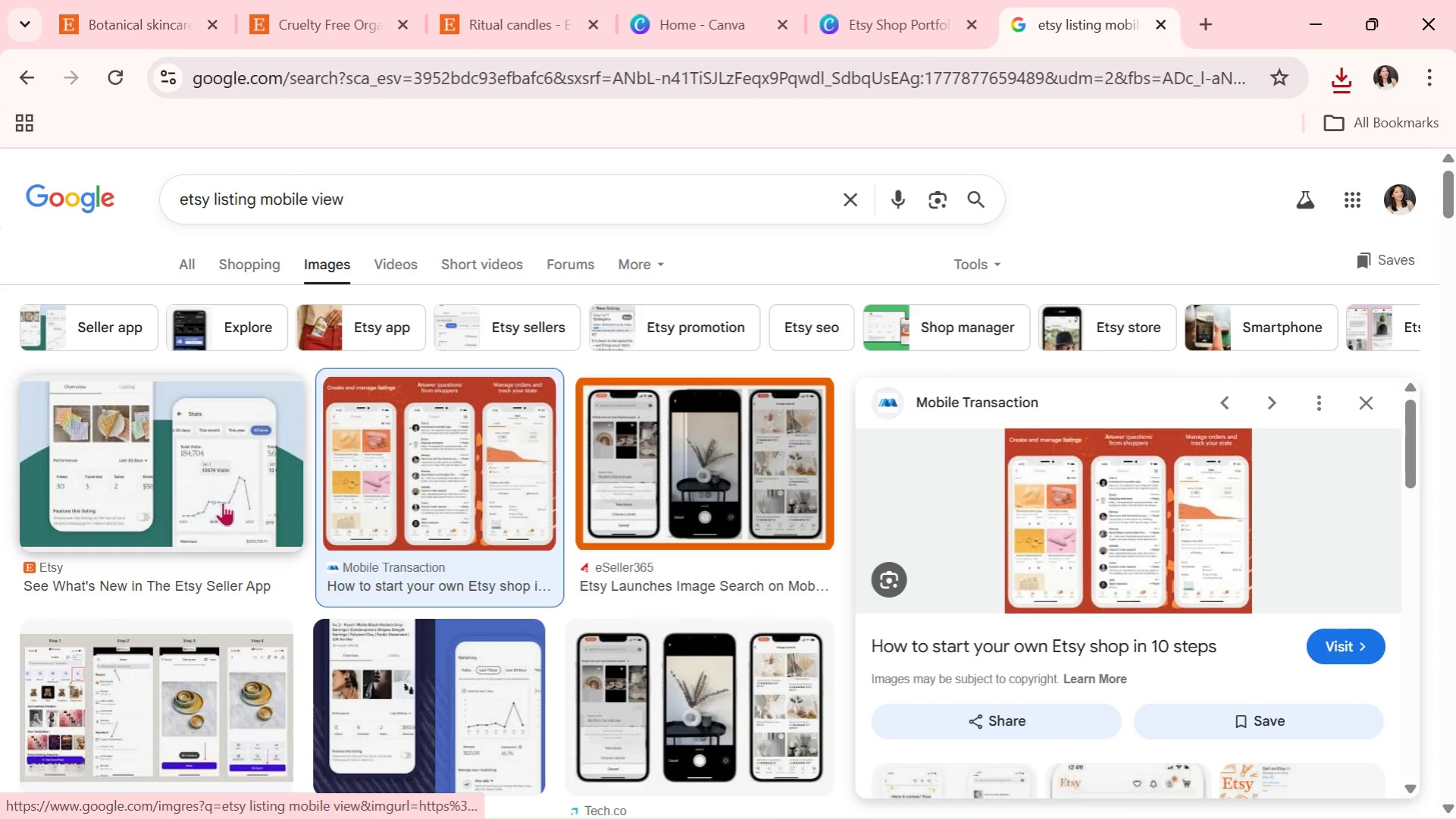 
left_click_drag(start_coordinate=[236, 482], to_coordinate=[240, 482])
 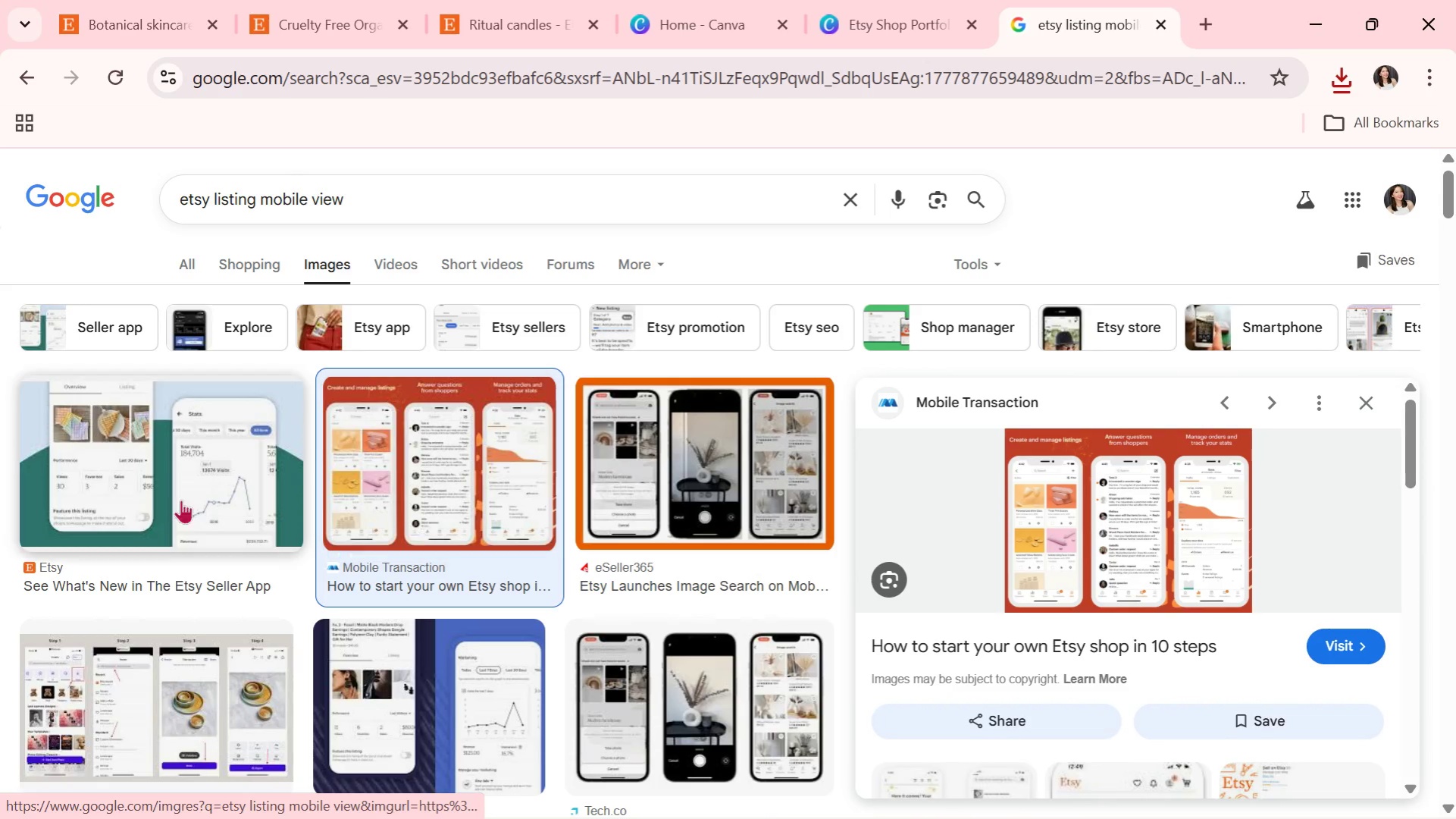 
left_click([116, 479])
 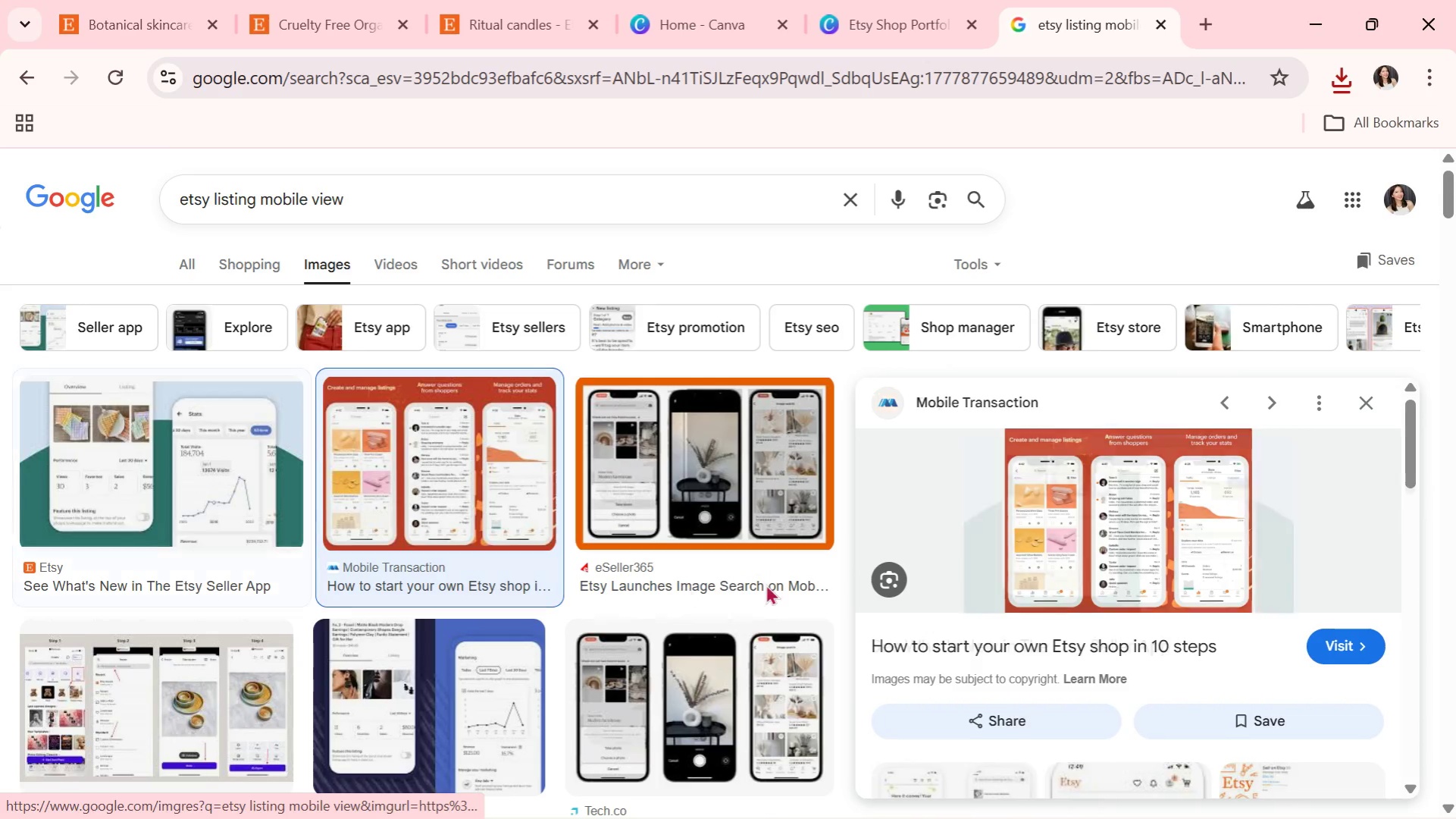 
scroll: coordinate [767, 584], scroll_direction: down, amount: 5.0
 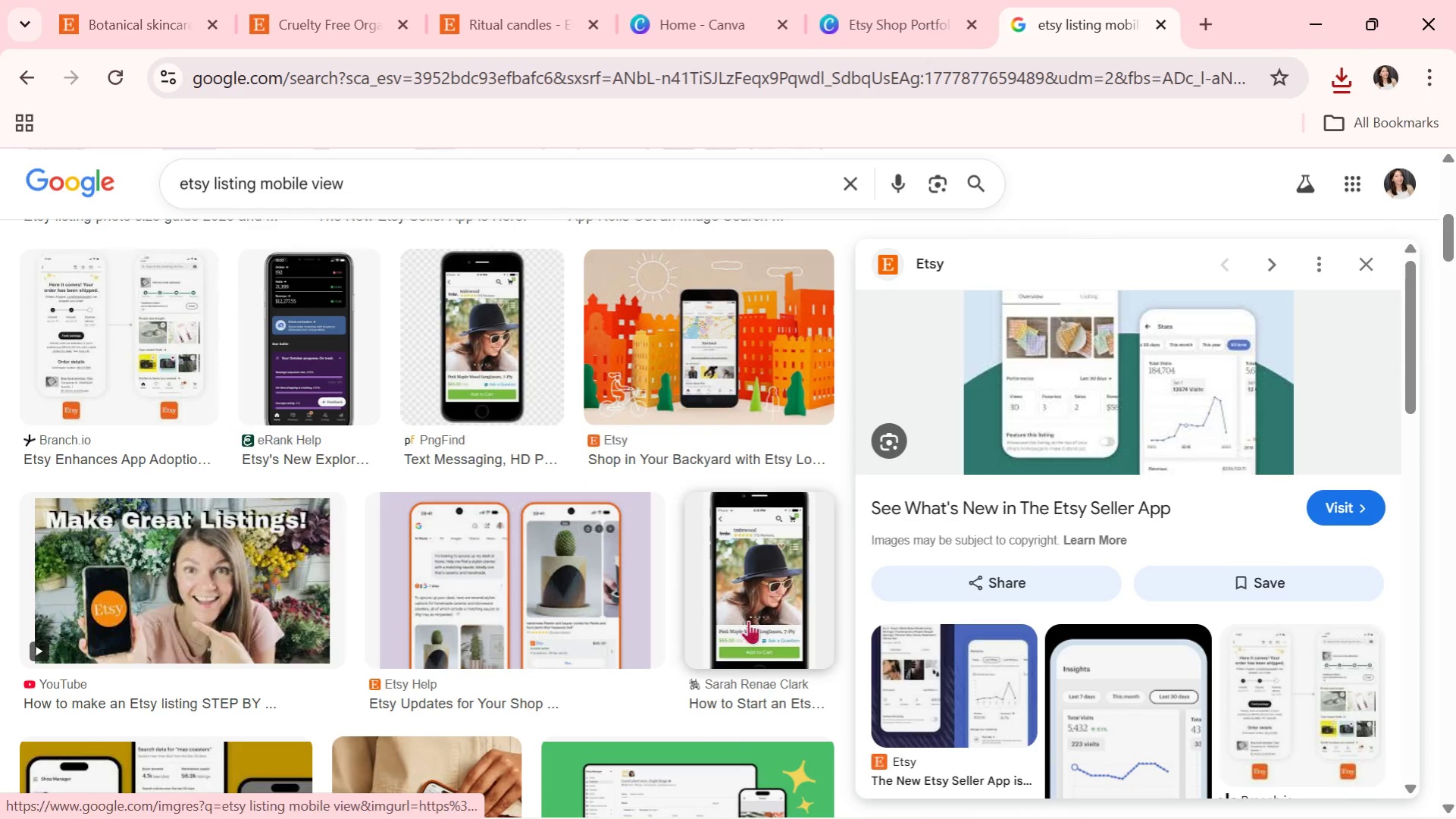 
left_click([657, 328])
 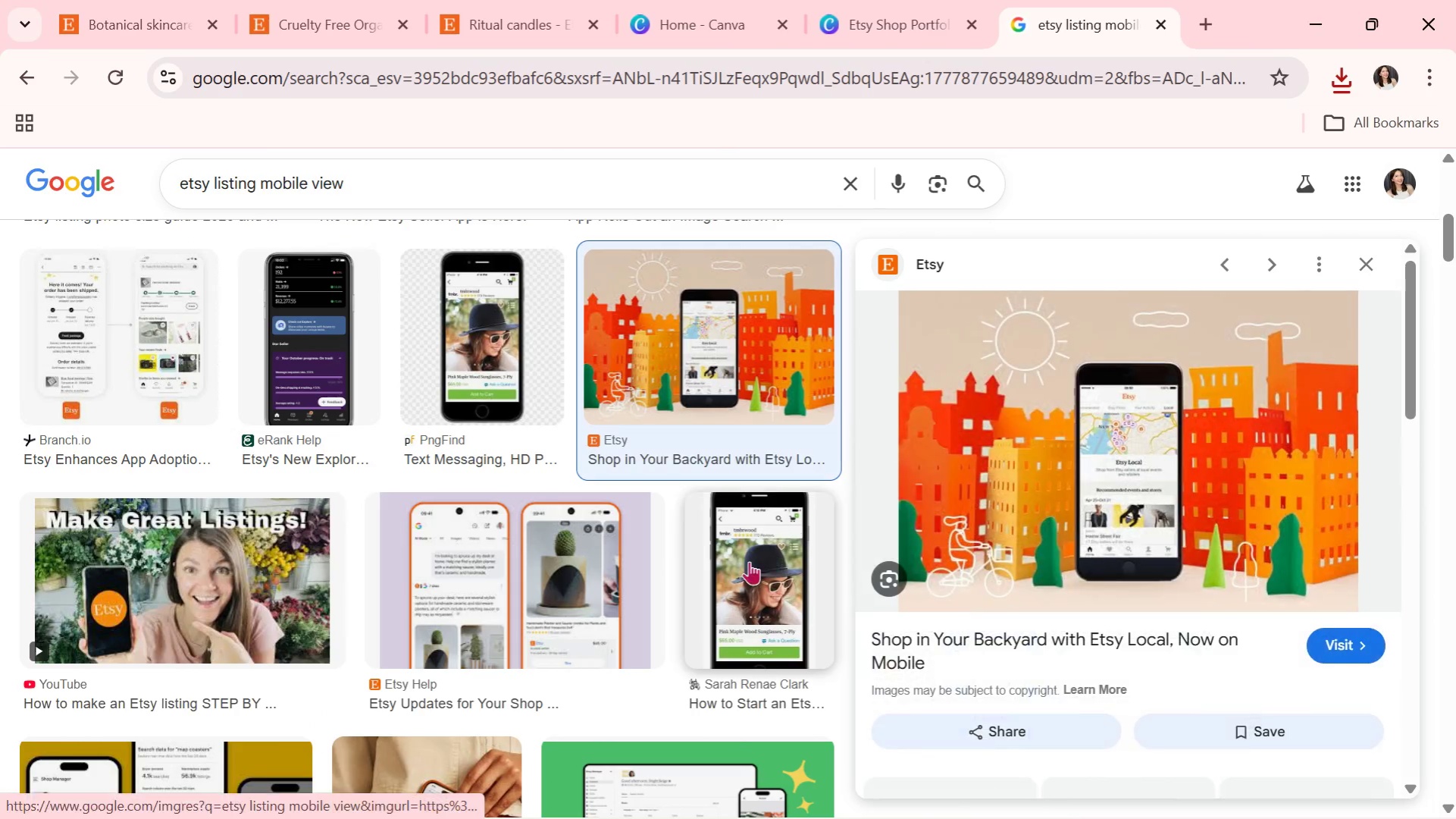 
left_click_drag(start_coordinate=[742, 561], to_coordinate=[732, 560])
 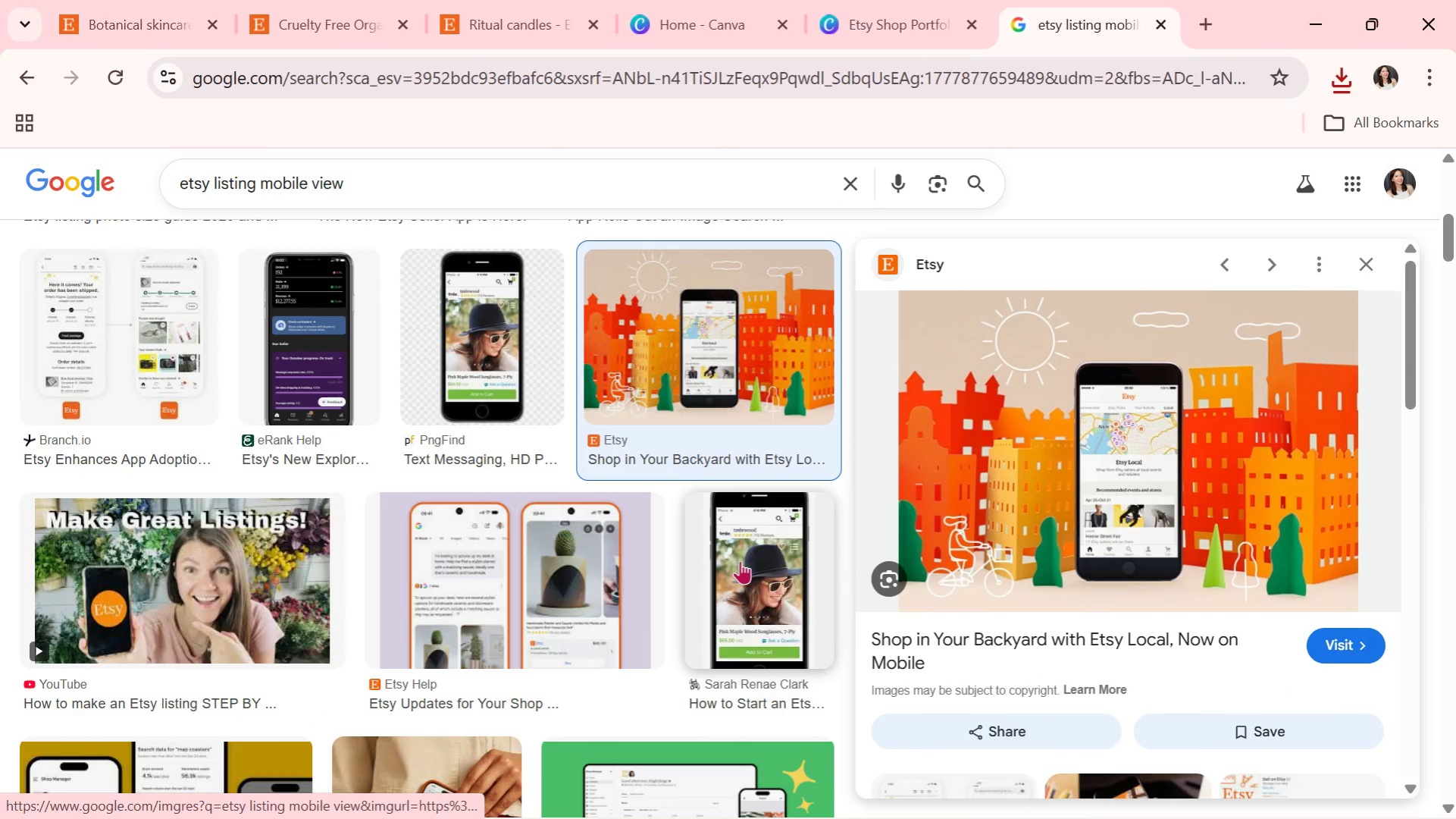 
left_click([741, 560])
 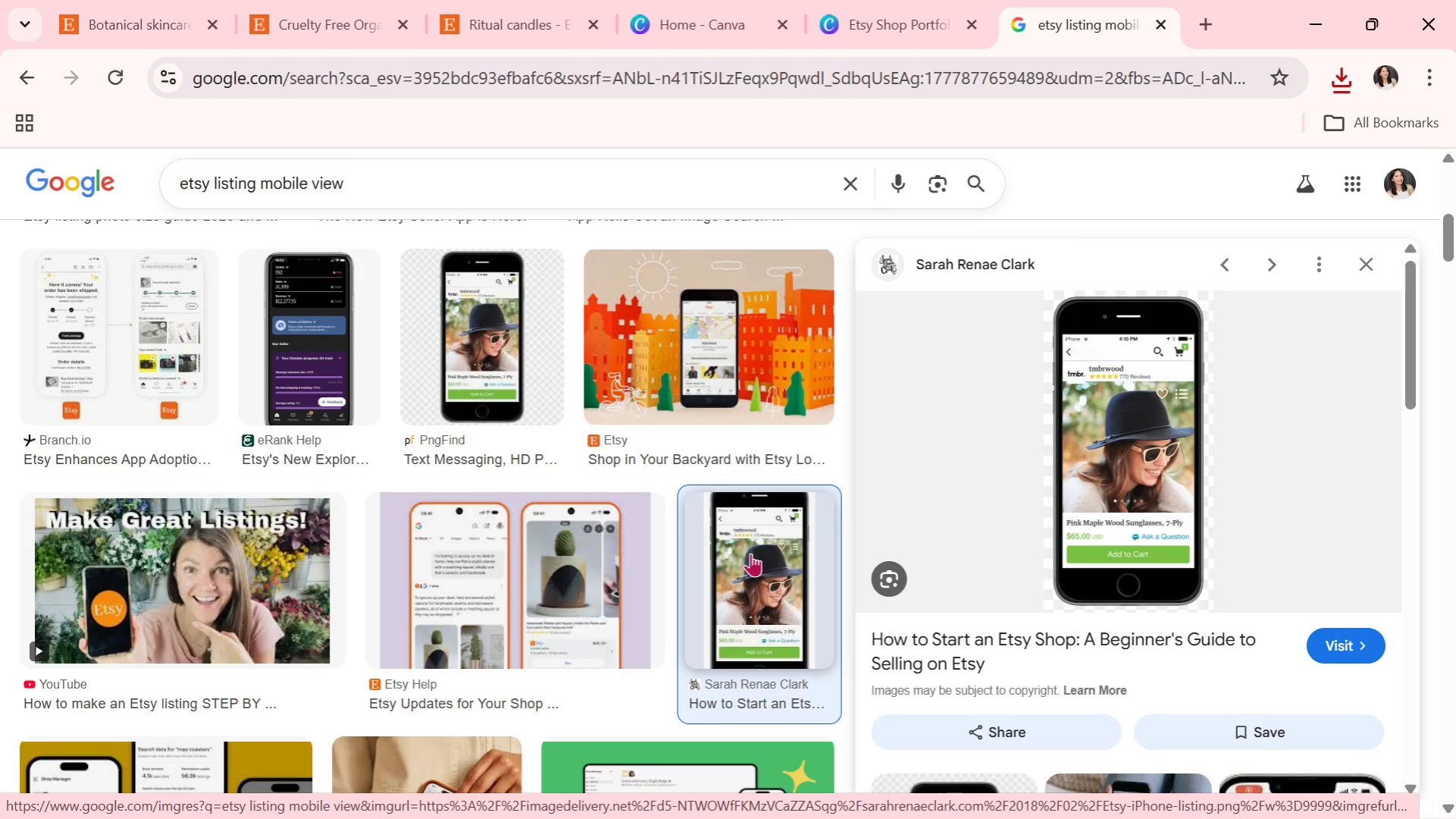 
wait(6.16)
 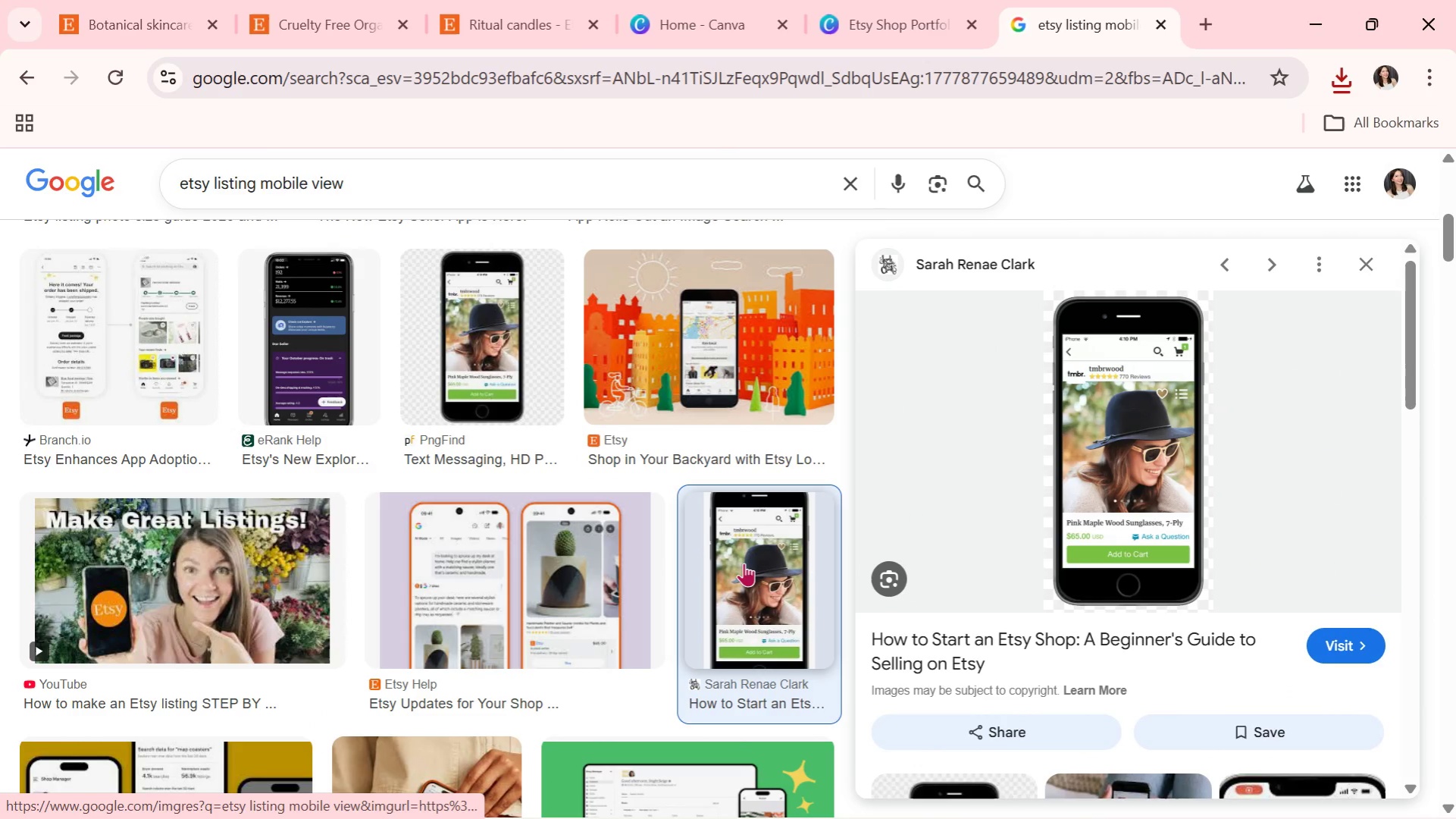 
scroll: coordinate [563, 548], scroll_direction: down, amount: 7.0
 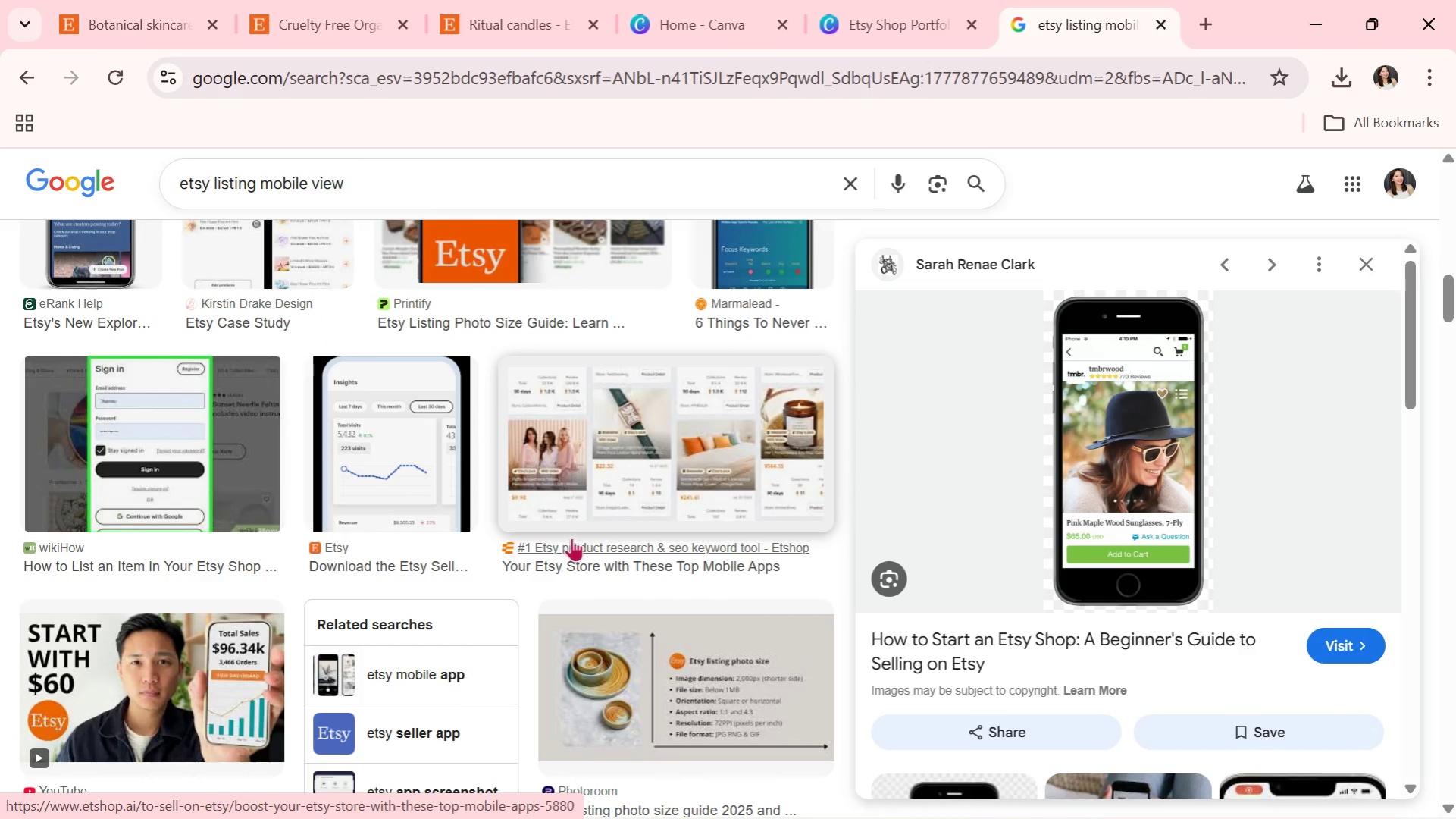 
left_click_drag(start_coordinate=[633, 474], to_coordinate=[637, 474])
 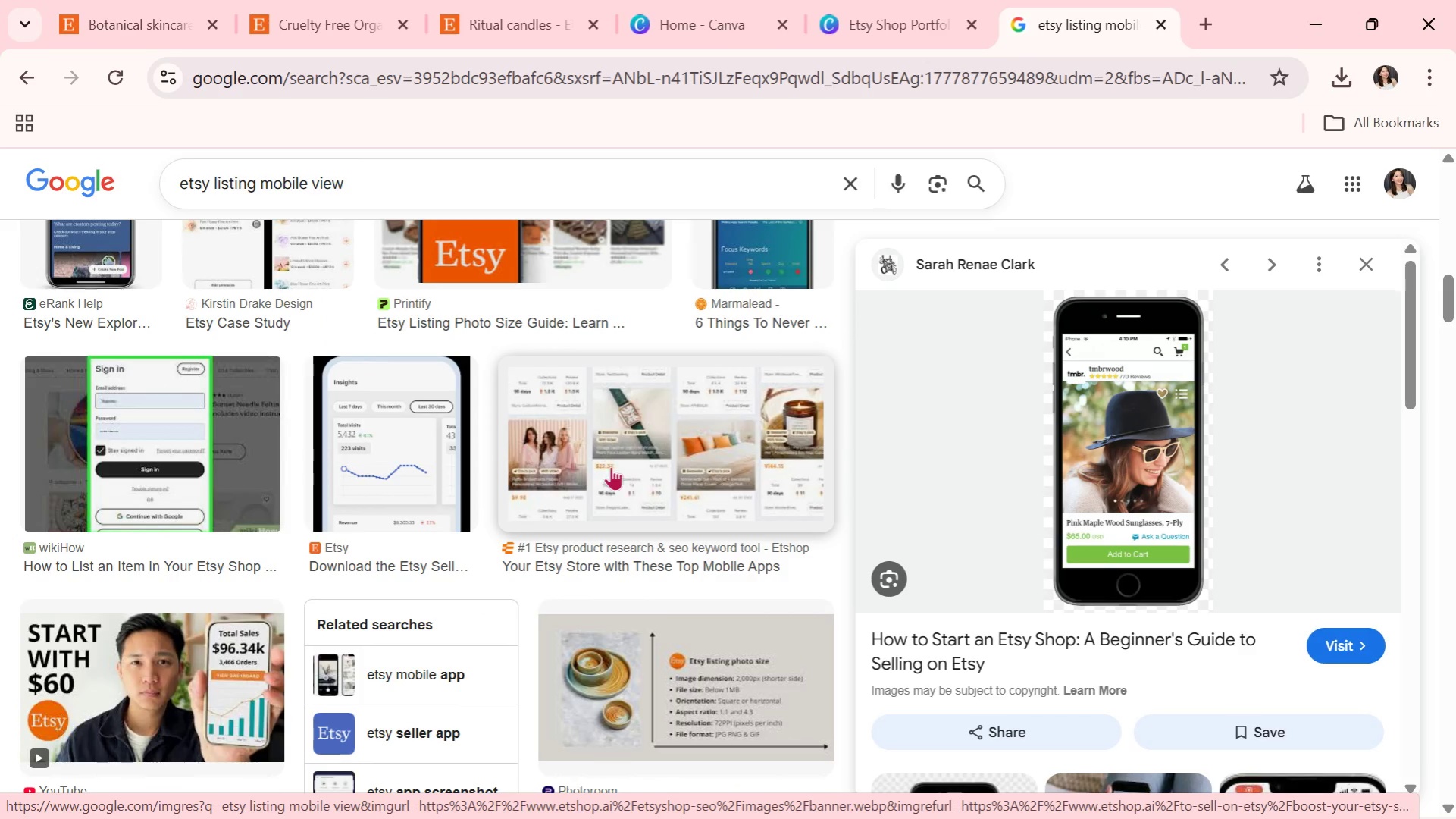 
left_click([608, 465])
 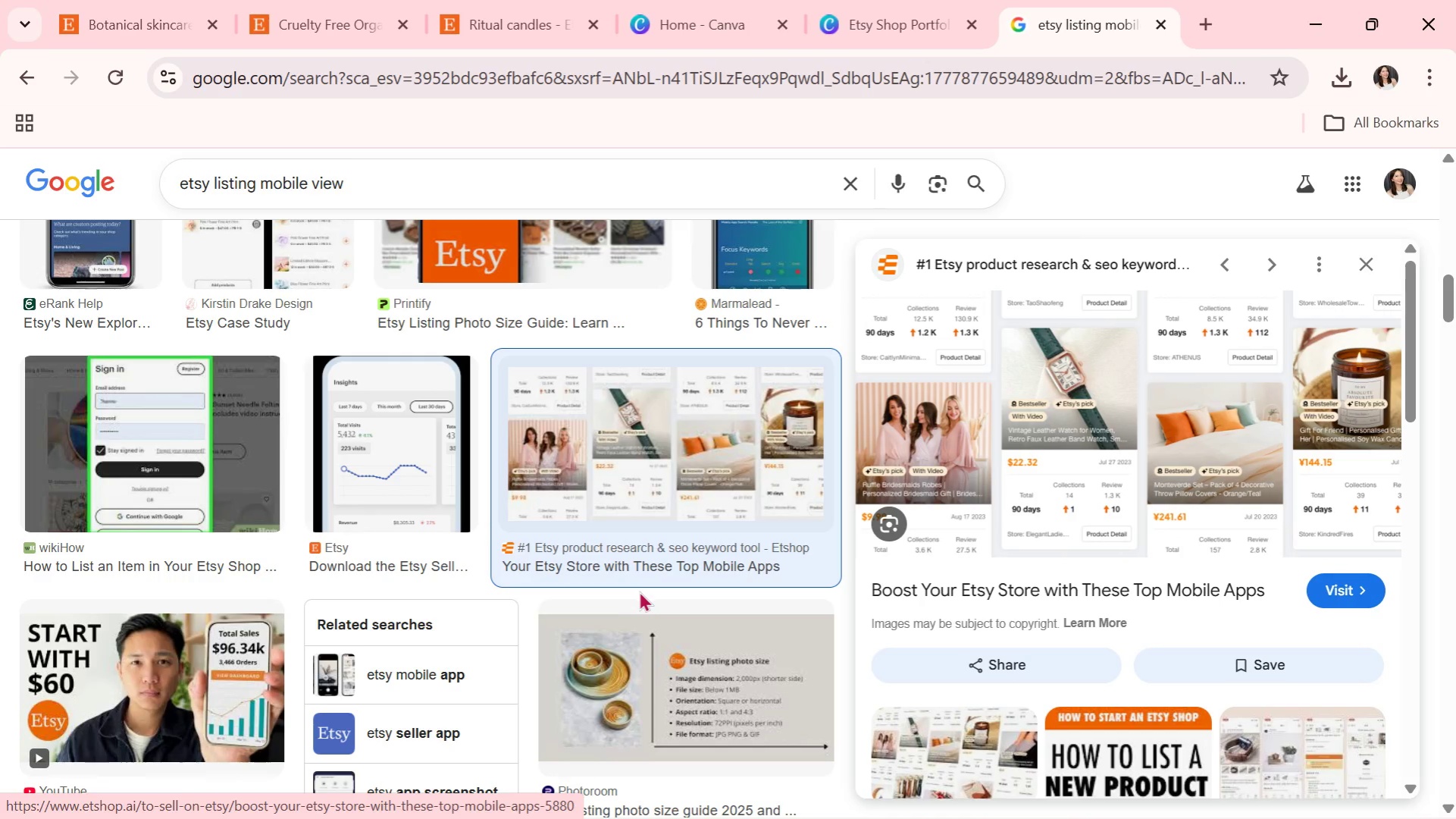 
scroll: coordinate [629, 582], scroll_direction: down, amount: 8.0
 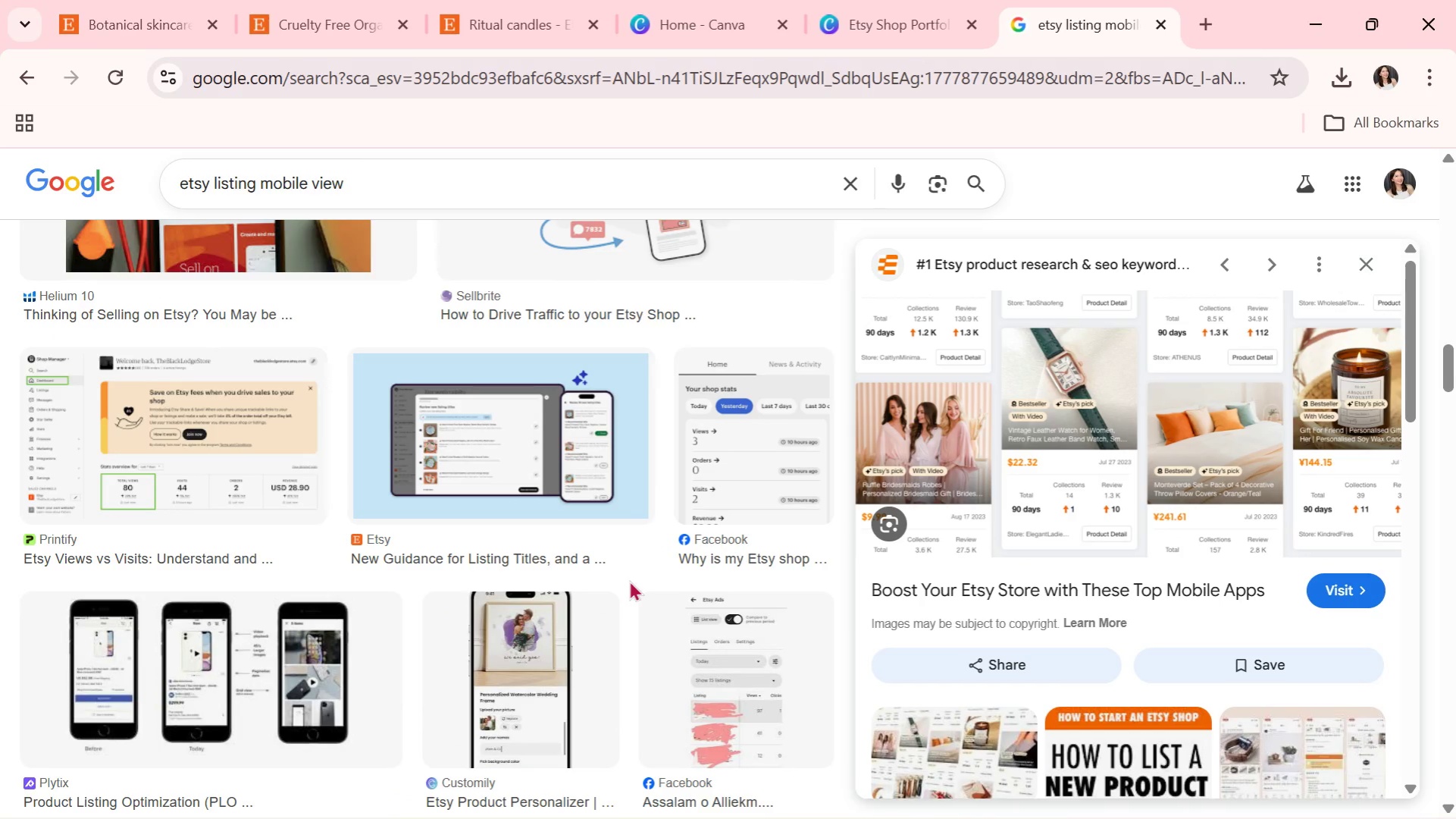 
scroll: coordinate [415, 394], scroll_direction: up, amount: 6.0
 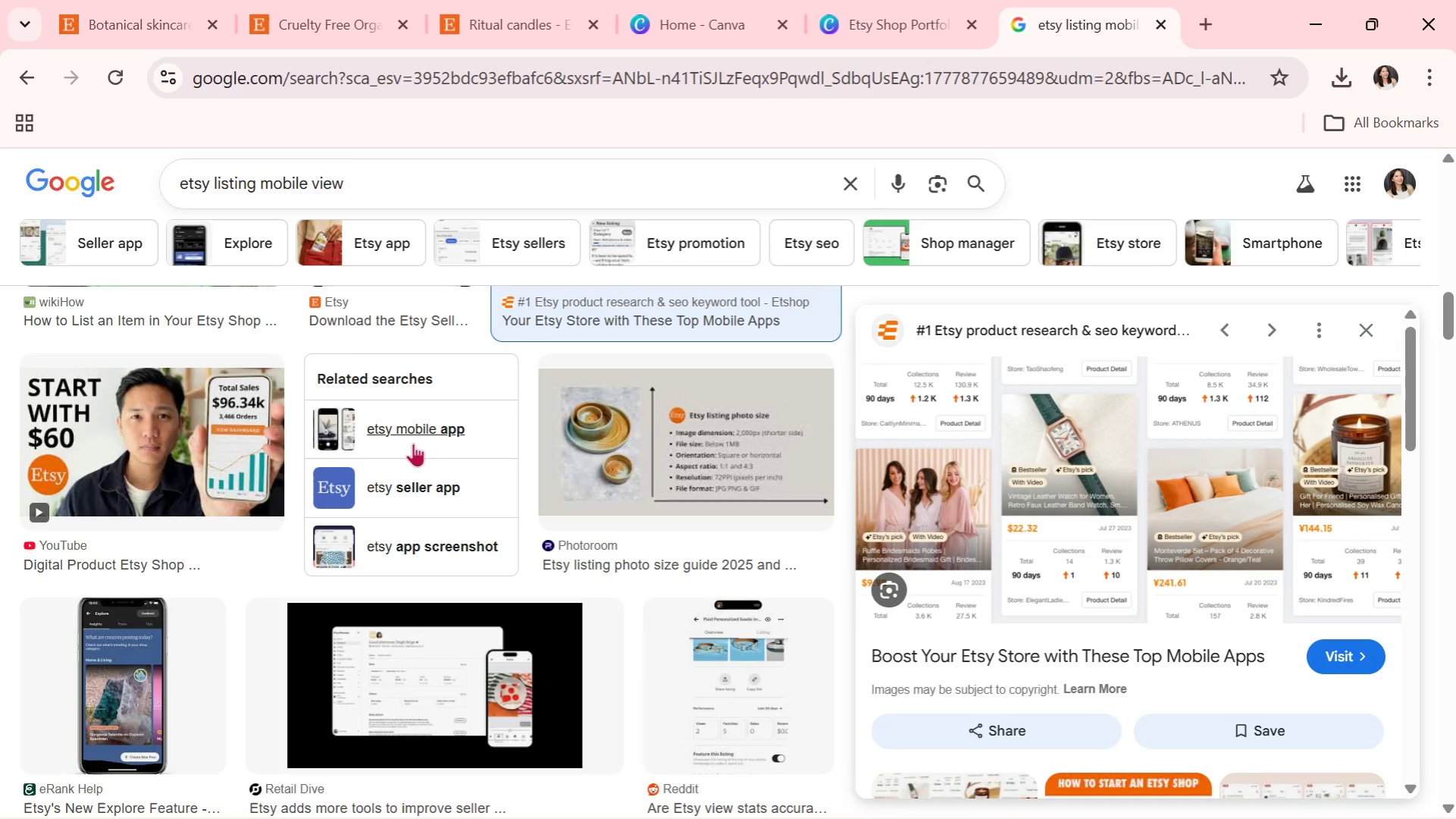 
left_click([415, 429])
 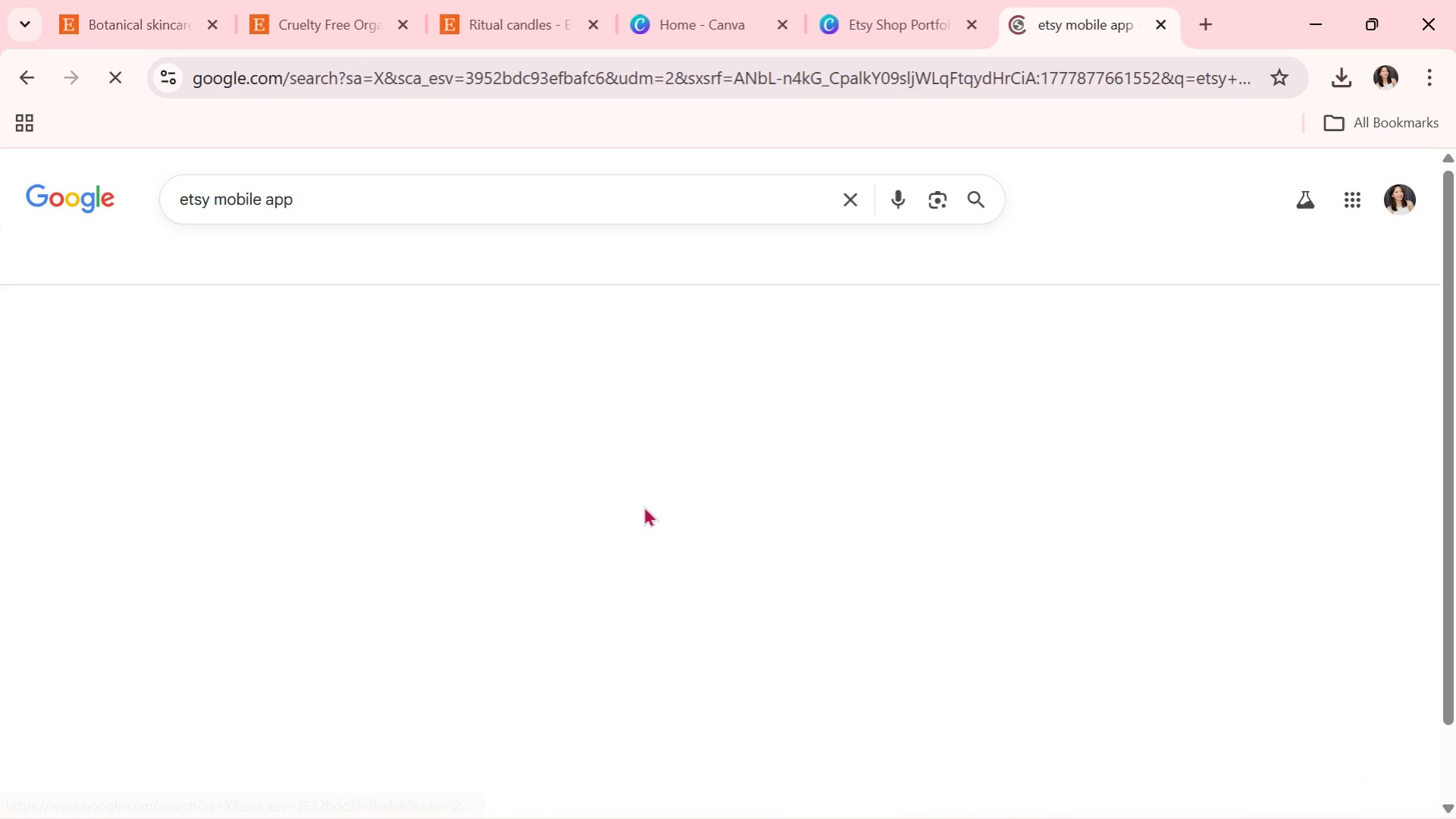 
mouse_move([612, 515])
 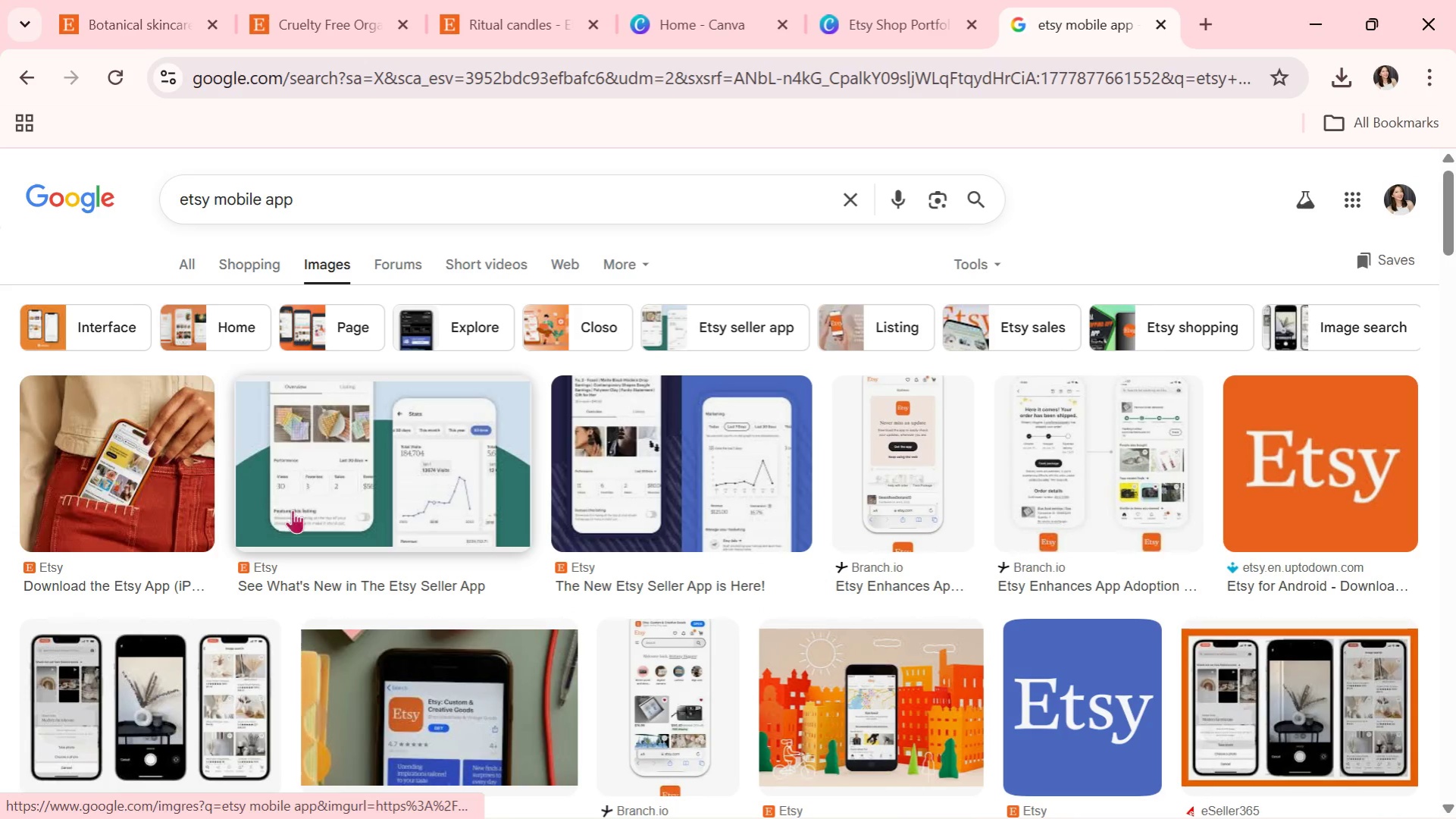 
left_click([371, 456])
 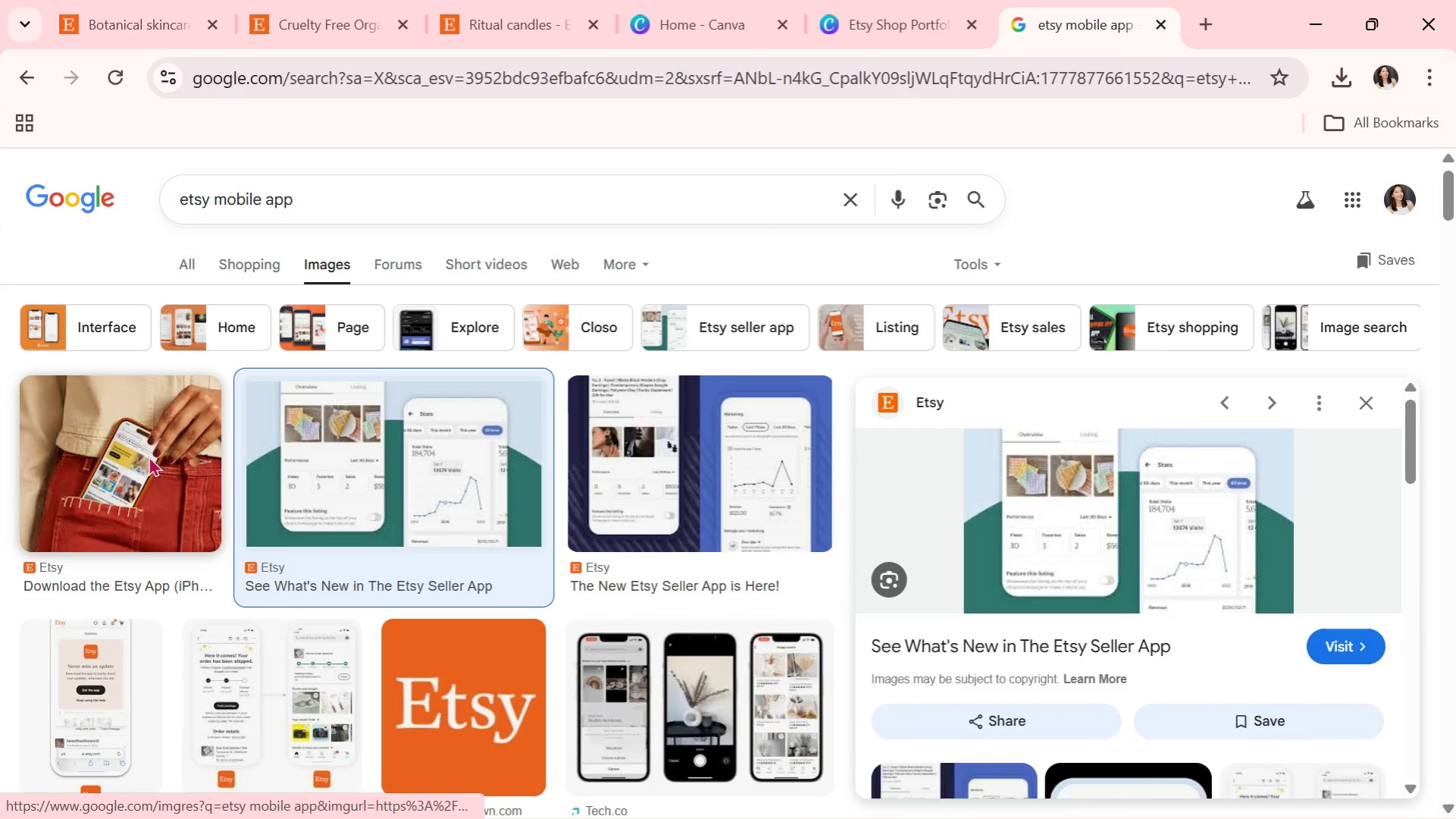 
left_click([149, 456])
 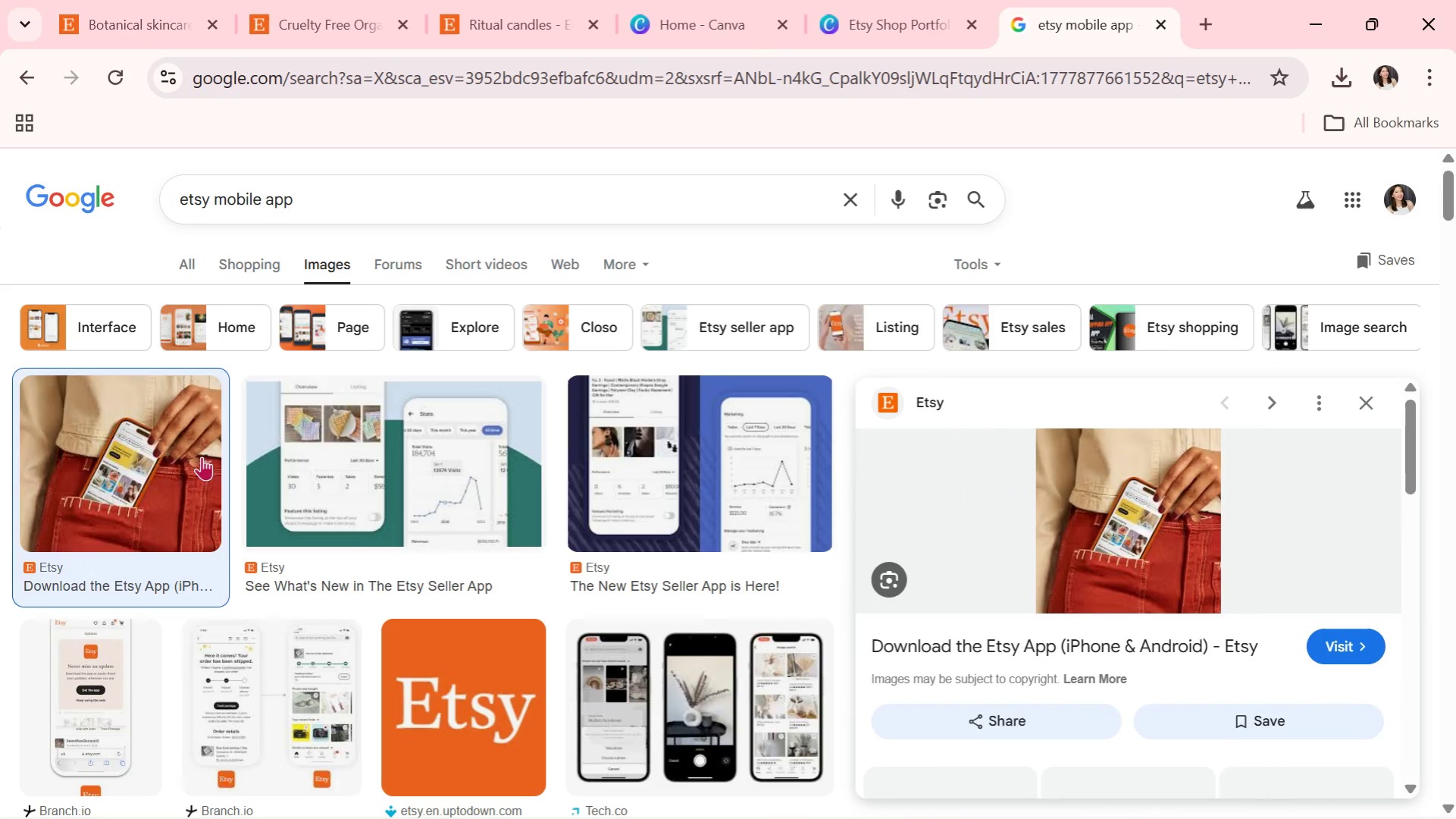 
left_click([145, 459])
 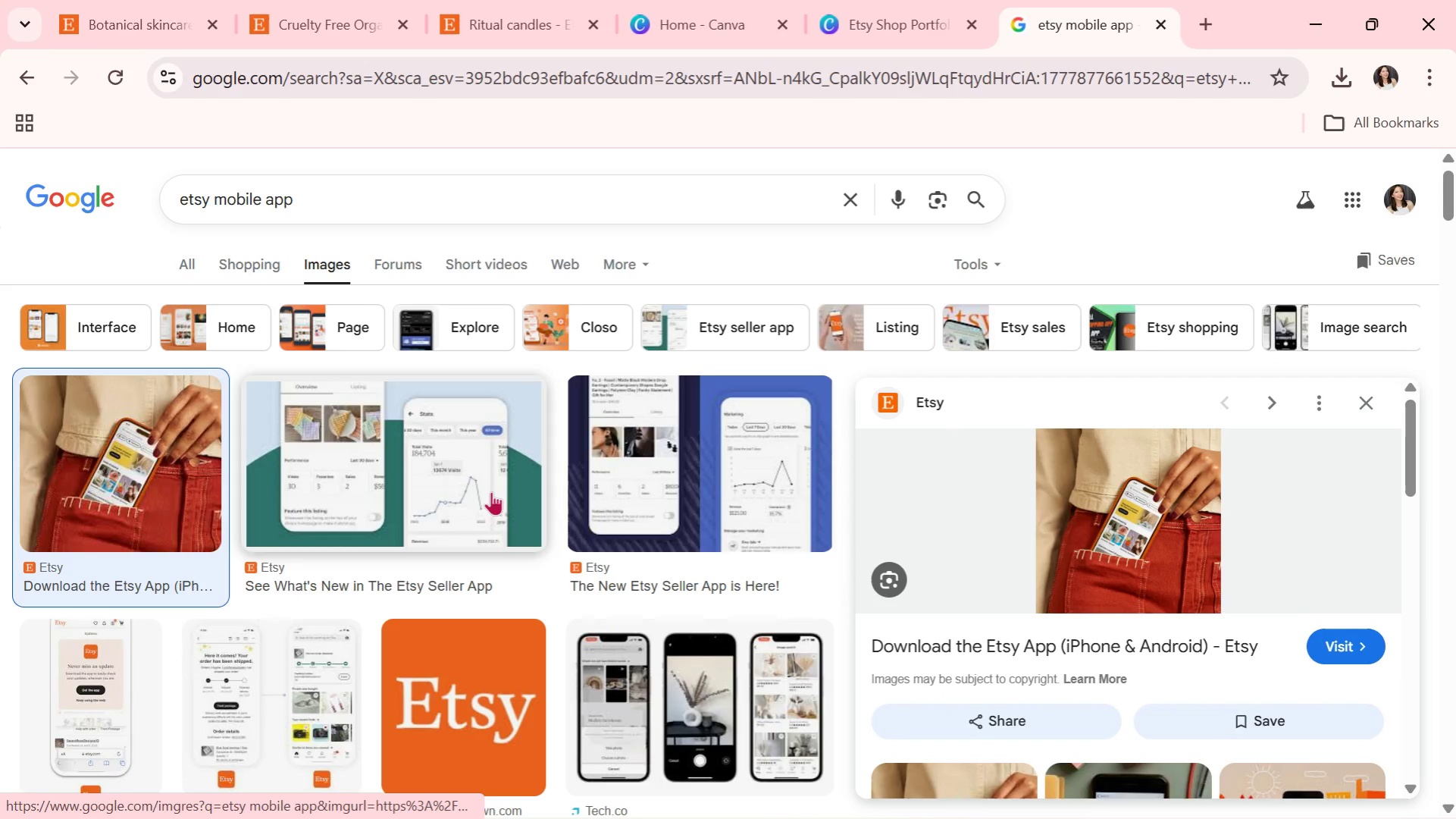 
scroll: coordinate [768, 577], scroll_direction: down, amount: 15.0
 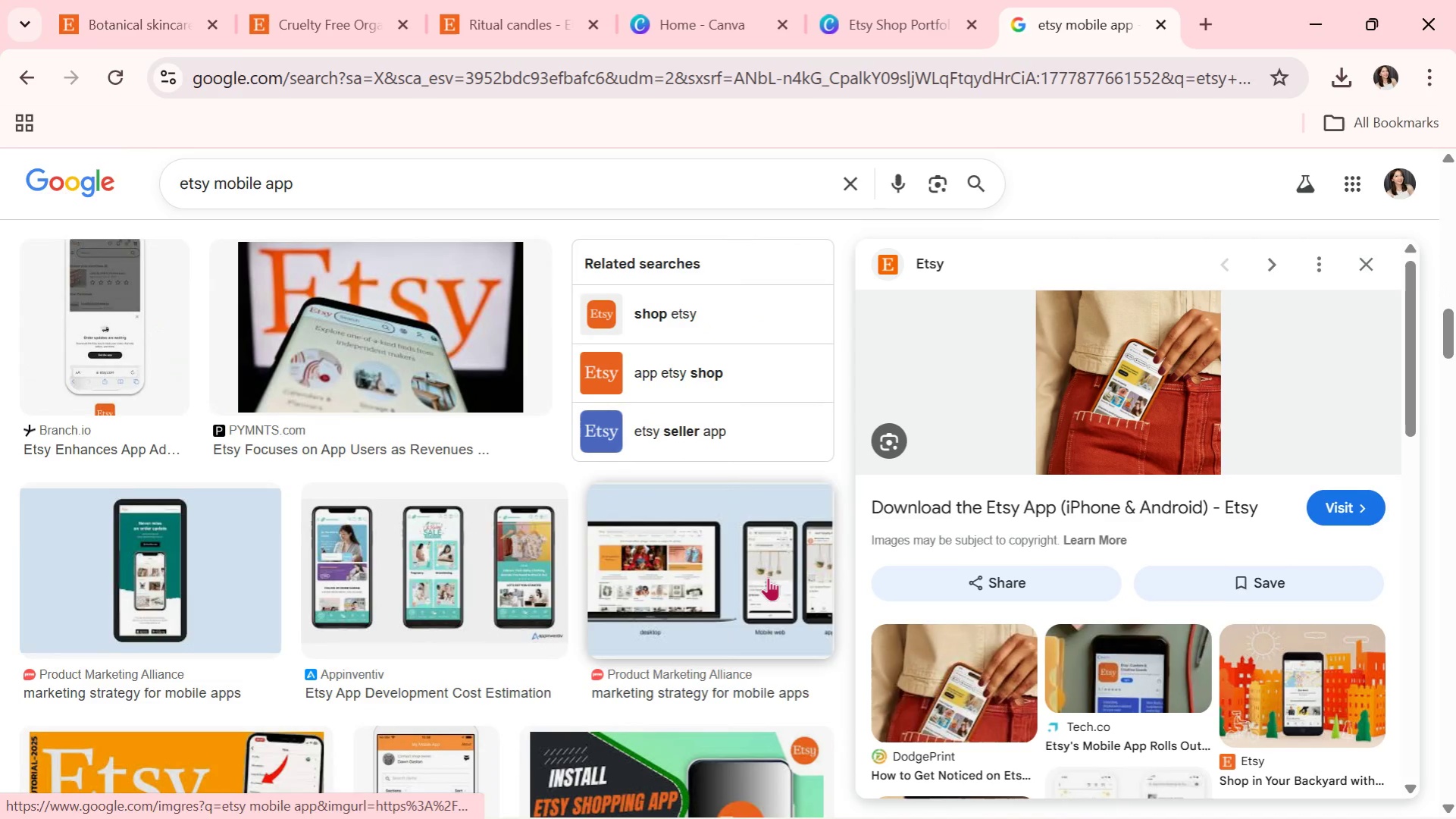 
scroll: coordinate [768, 577], scroll_direction: down, amount: 5.0
 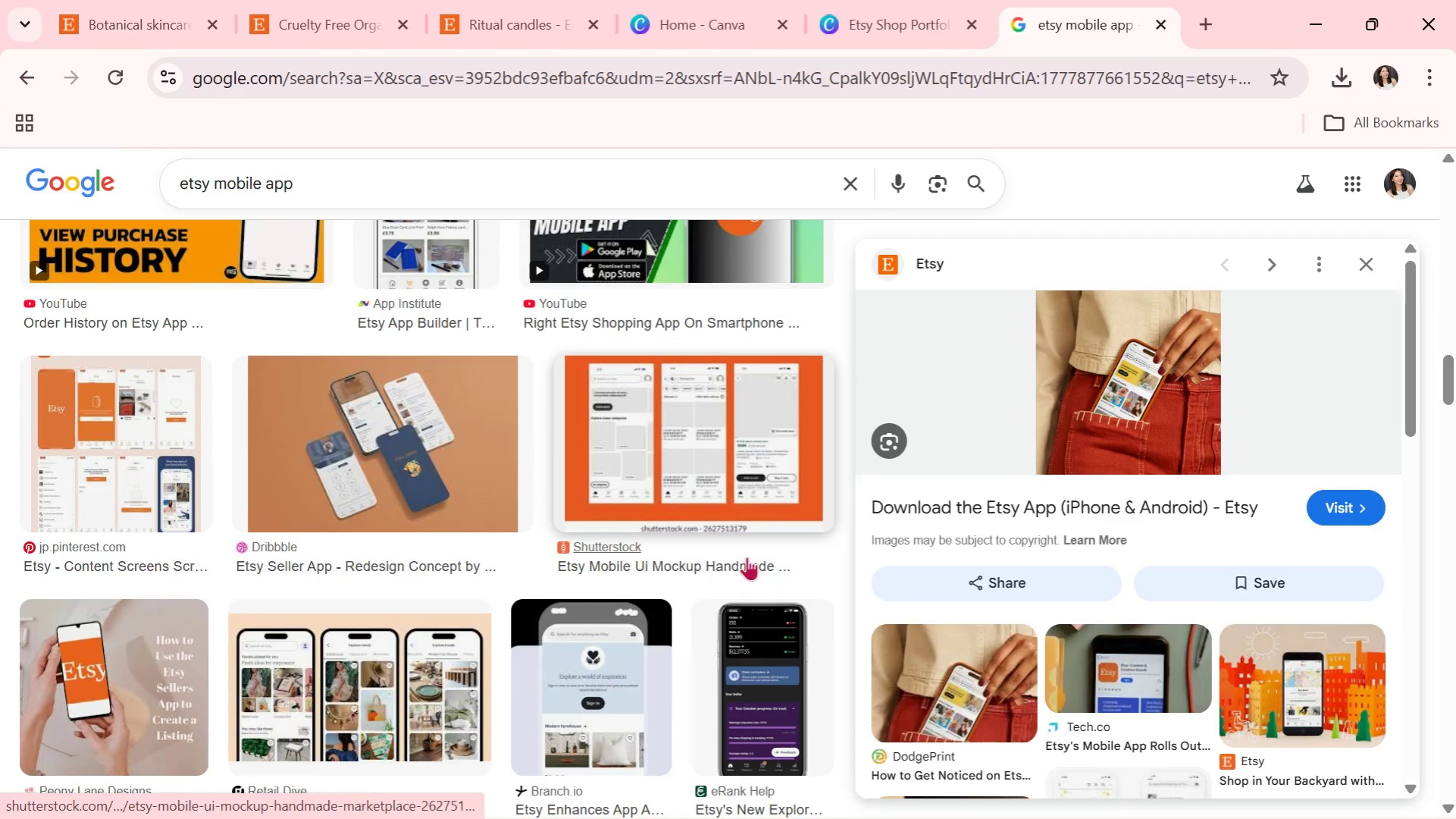 
left_click([709, 464])
 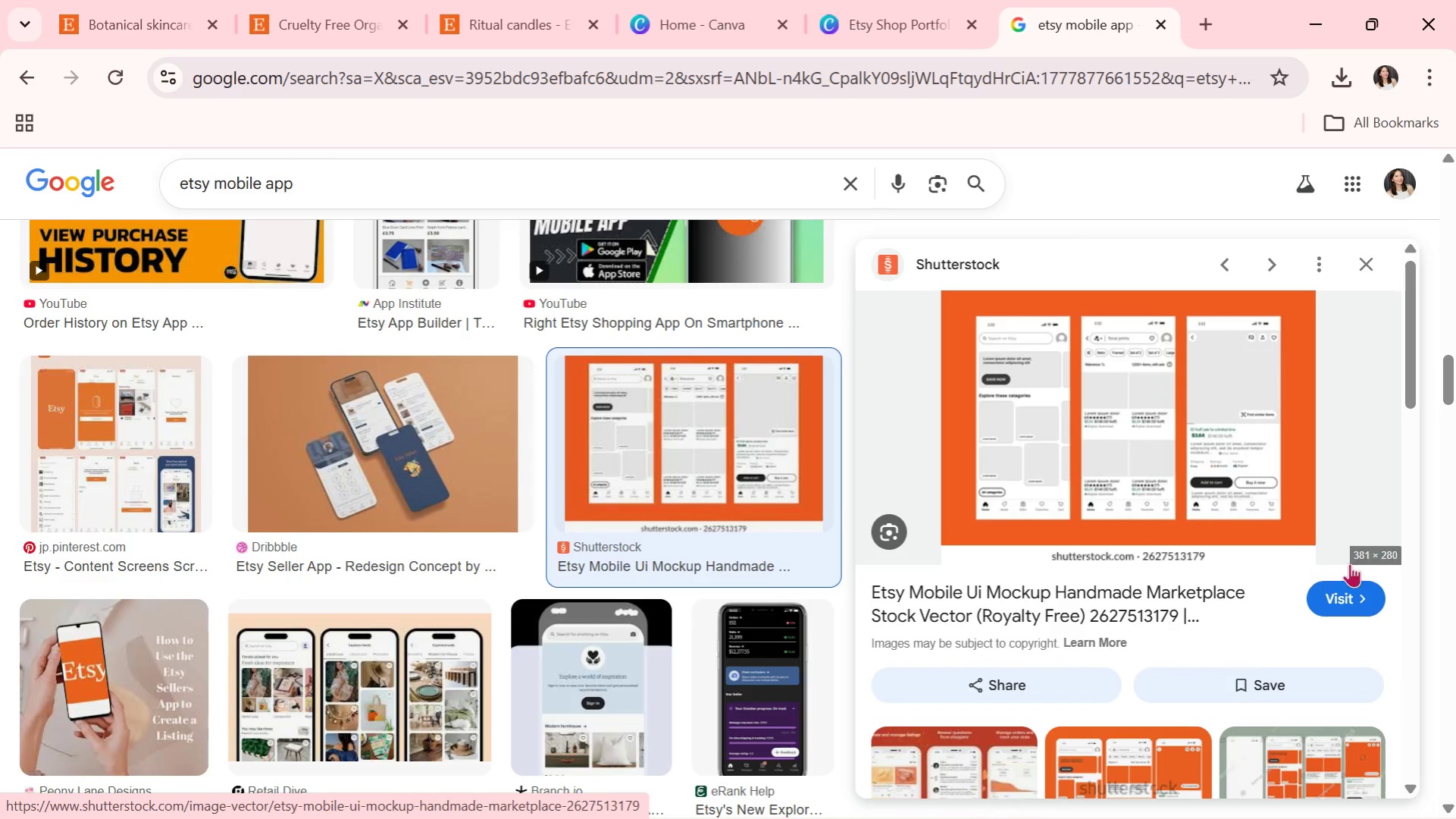 
wait(12.53)
 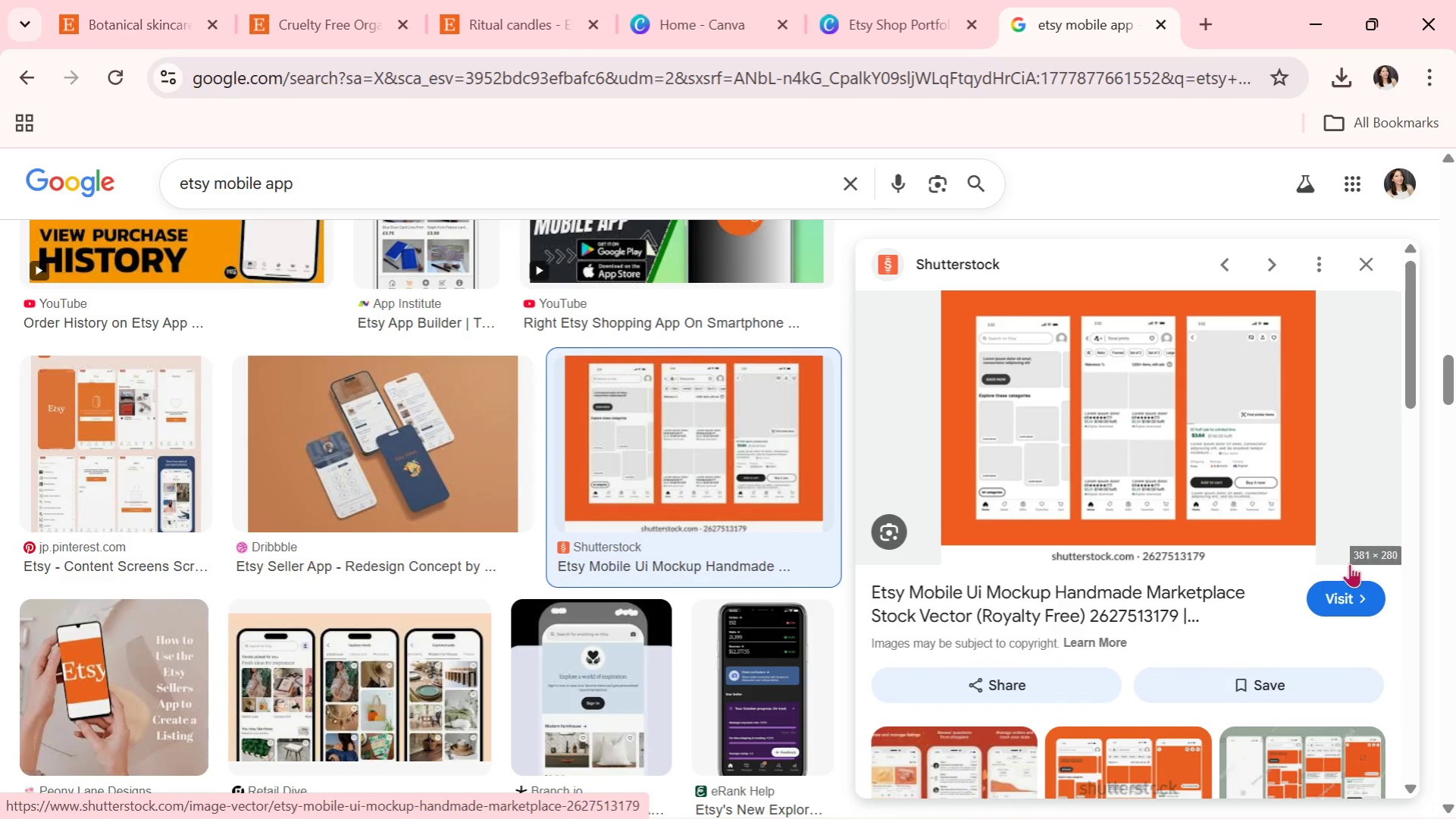 
scroll: coordinate [950, 592], scroll_direction: down, amount: 2.0
 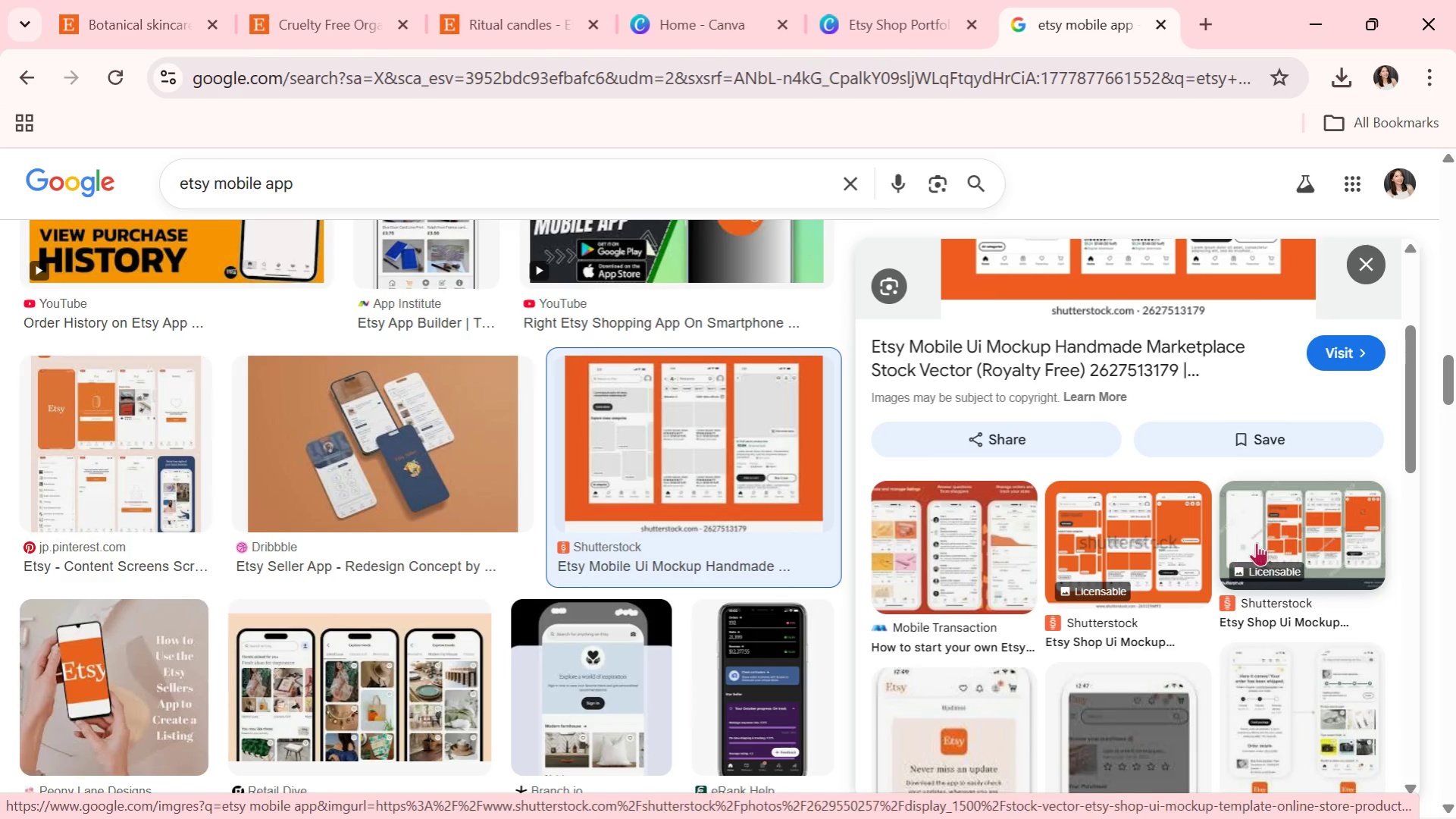 
left_click([1298, 540])
 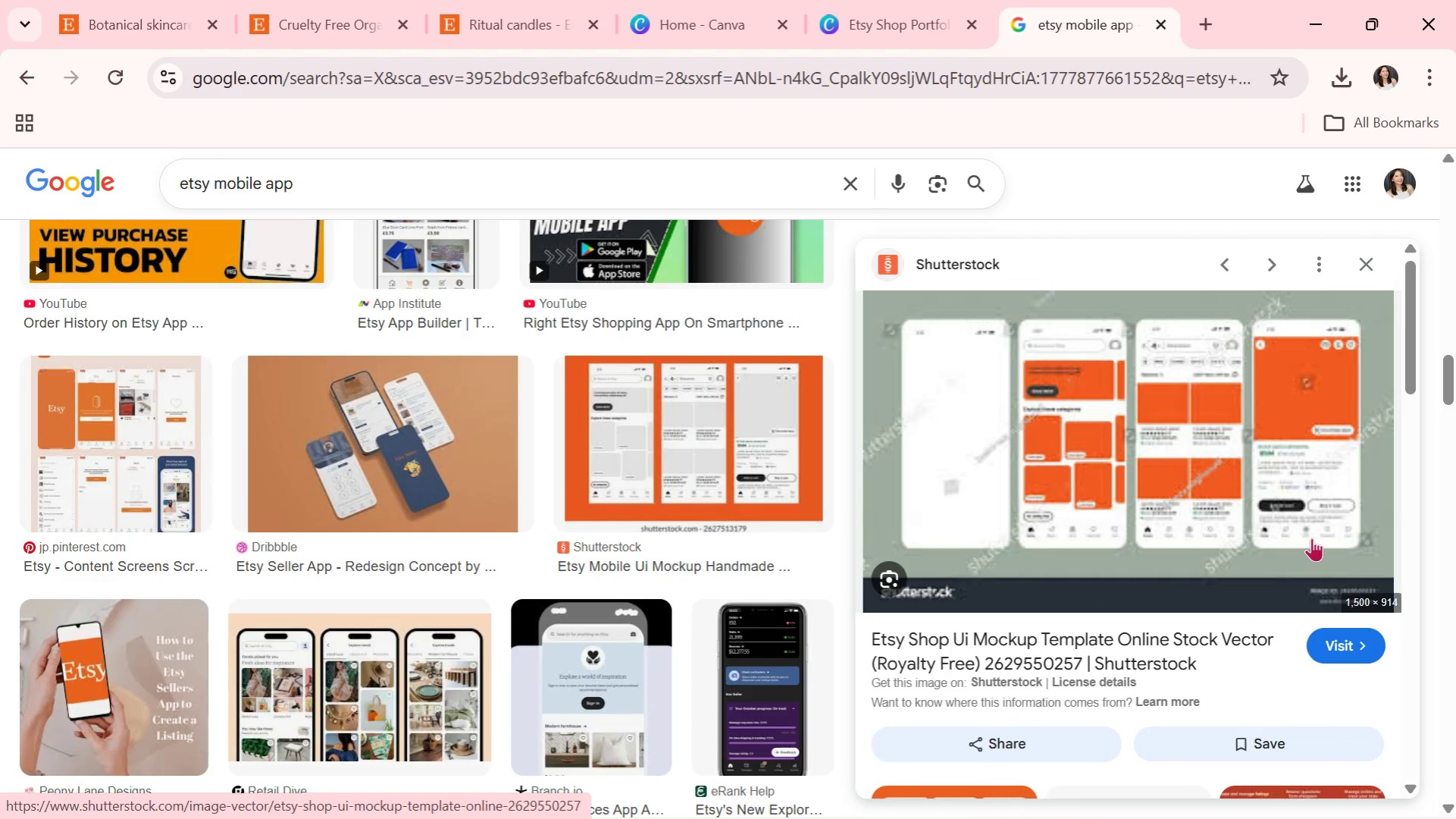 
mouse_move([1306, 525])
 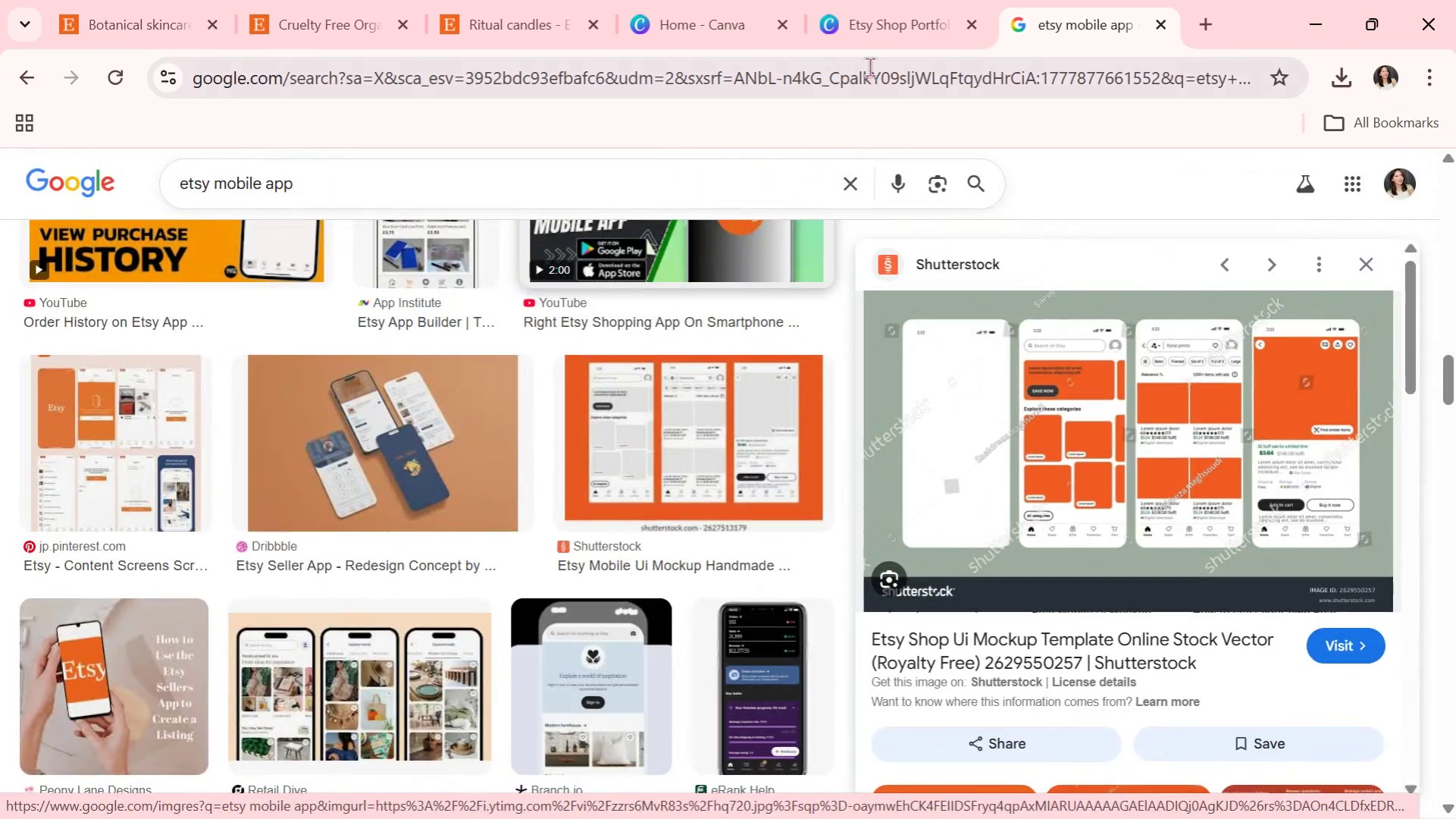 
left_click([869, 31])
 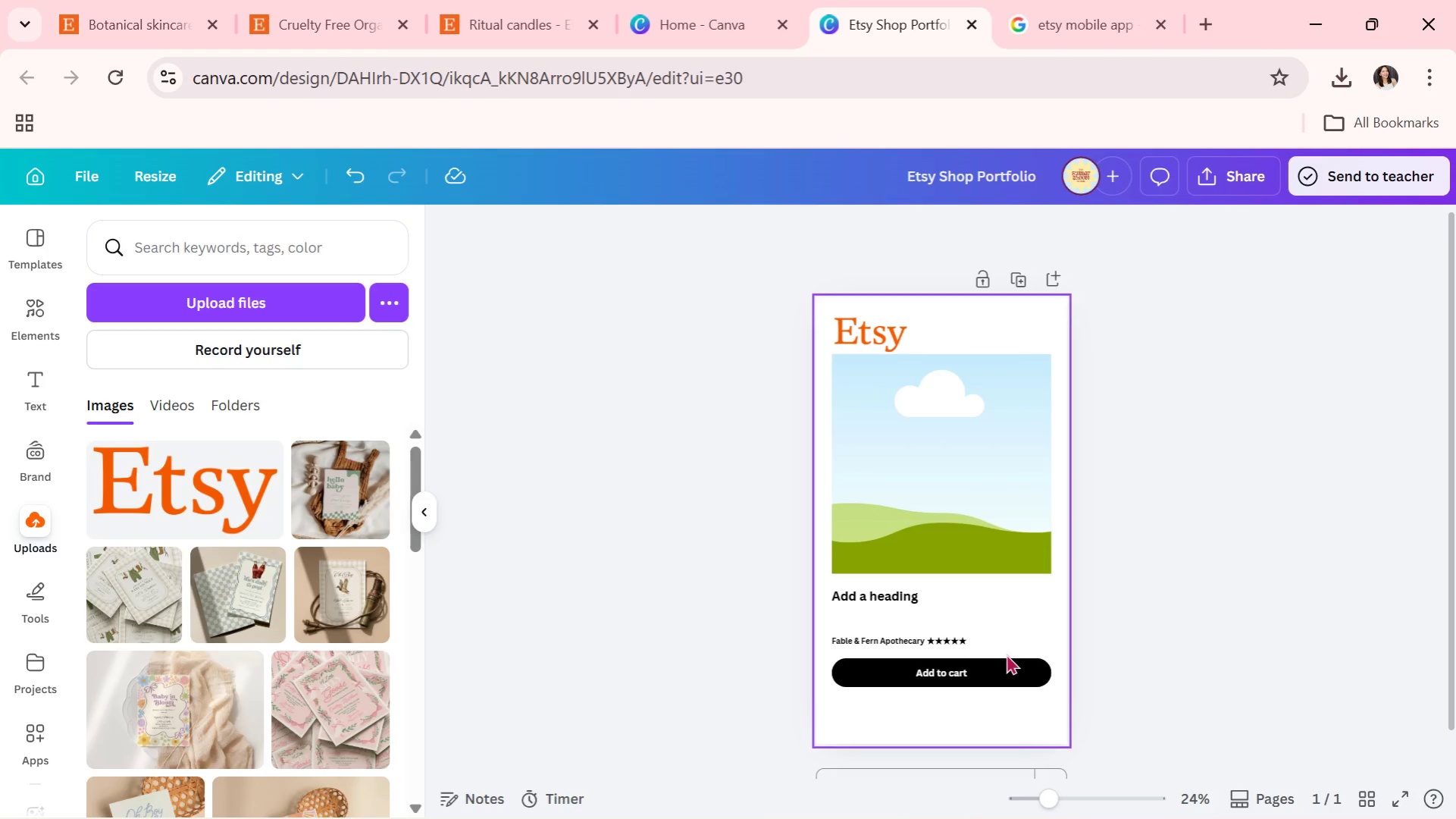 
left_click([1007, 679])
 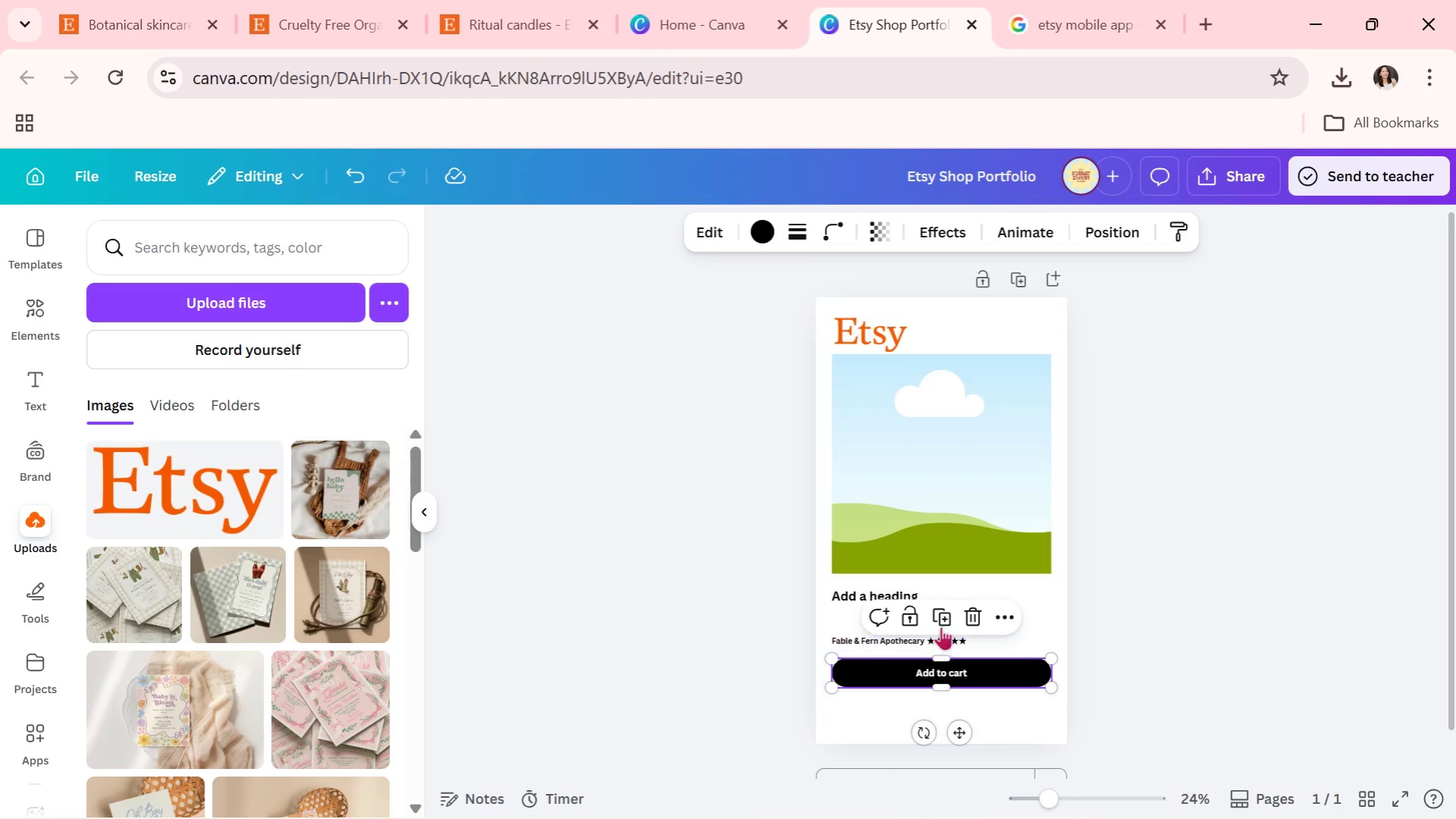 
left_click([936, 613])
 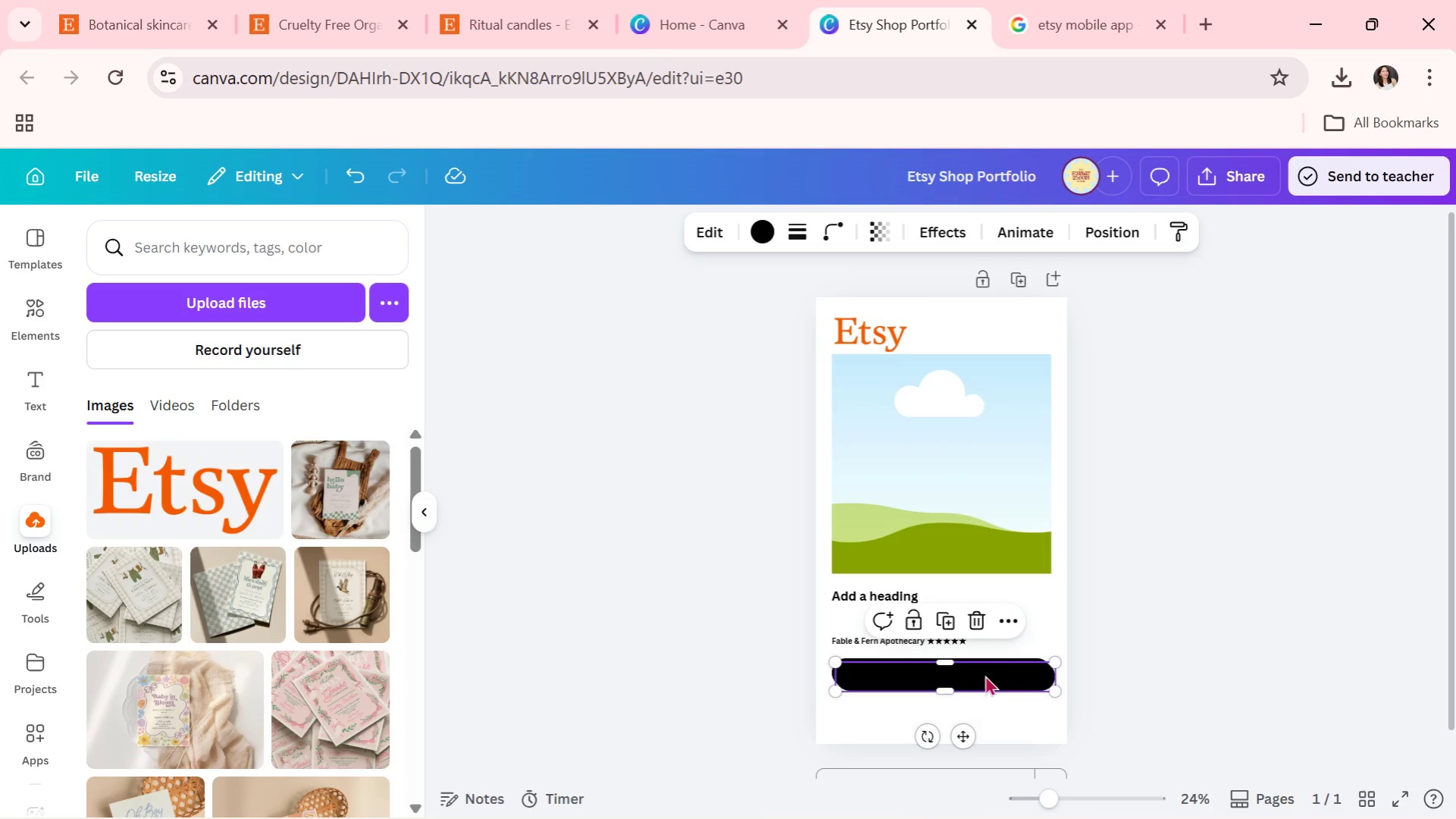 
left_click_drag(start_coordinate=[985, 673], to_coordinate=[985, 703])
 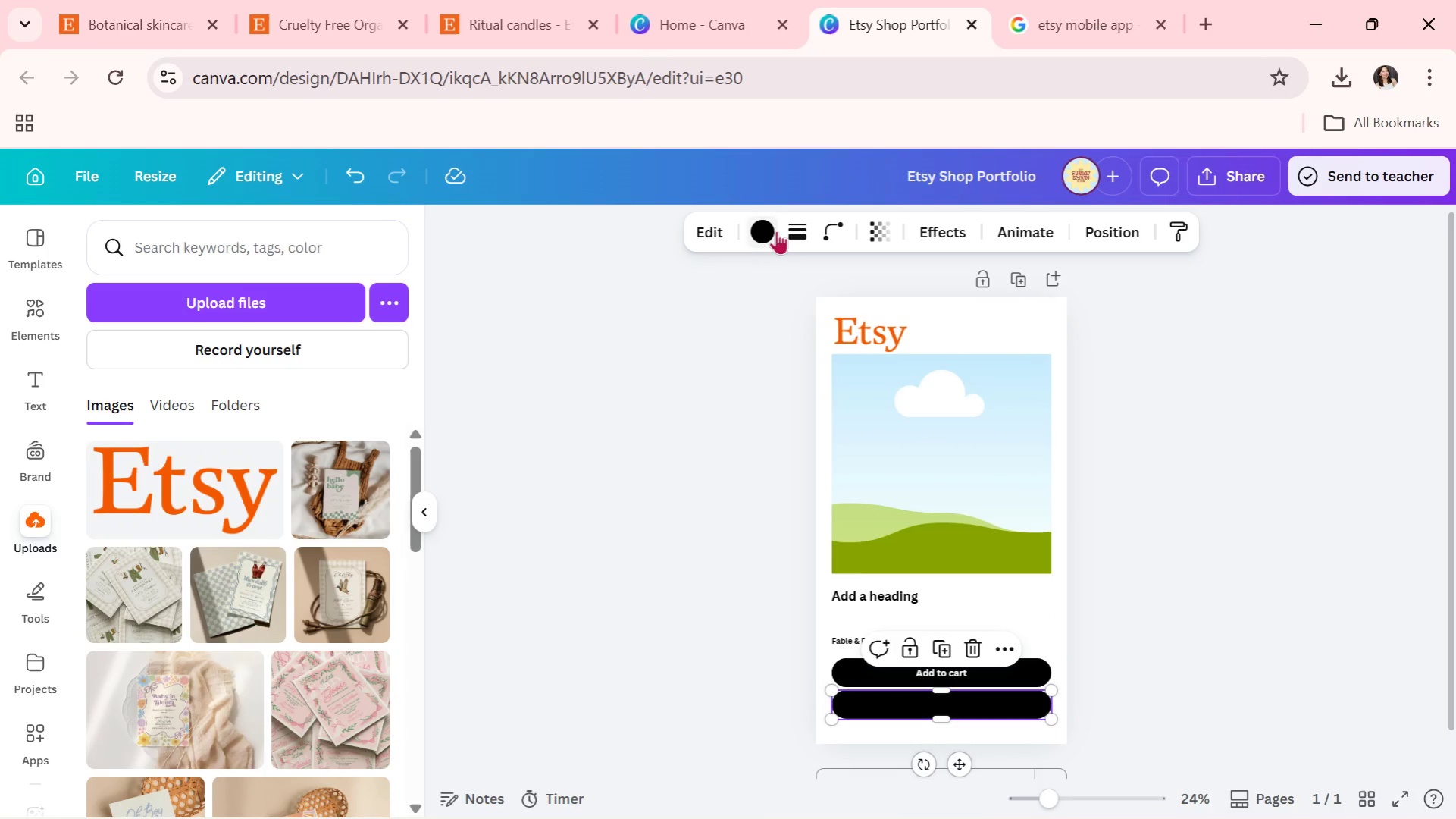 
left_click([794, 231])
 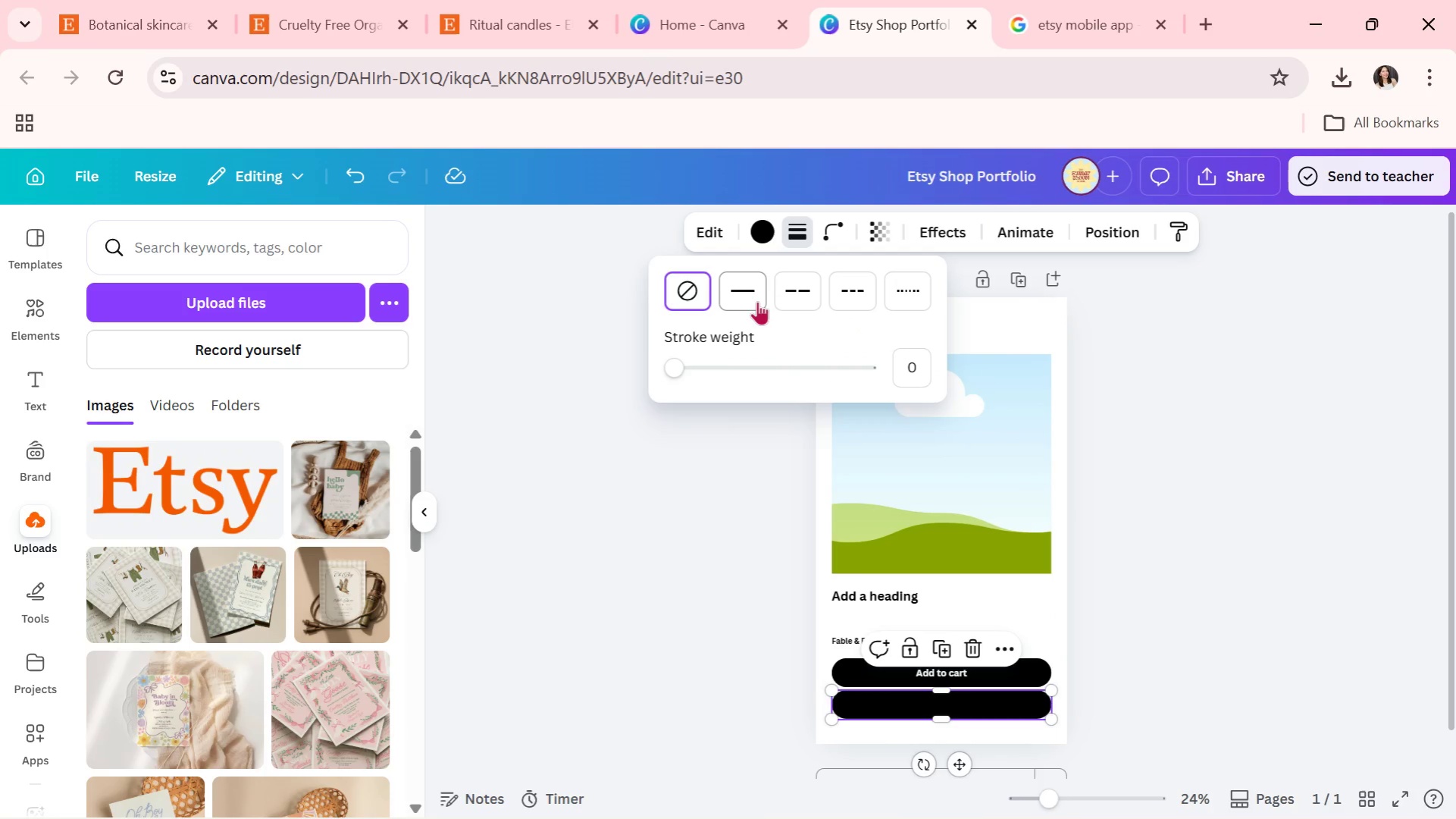 
left_click([745, 302])
 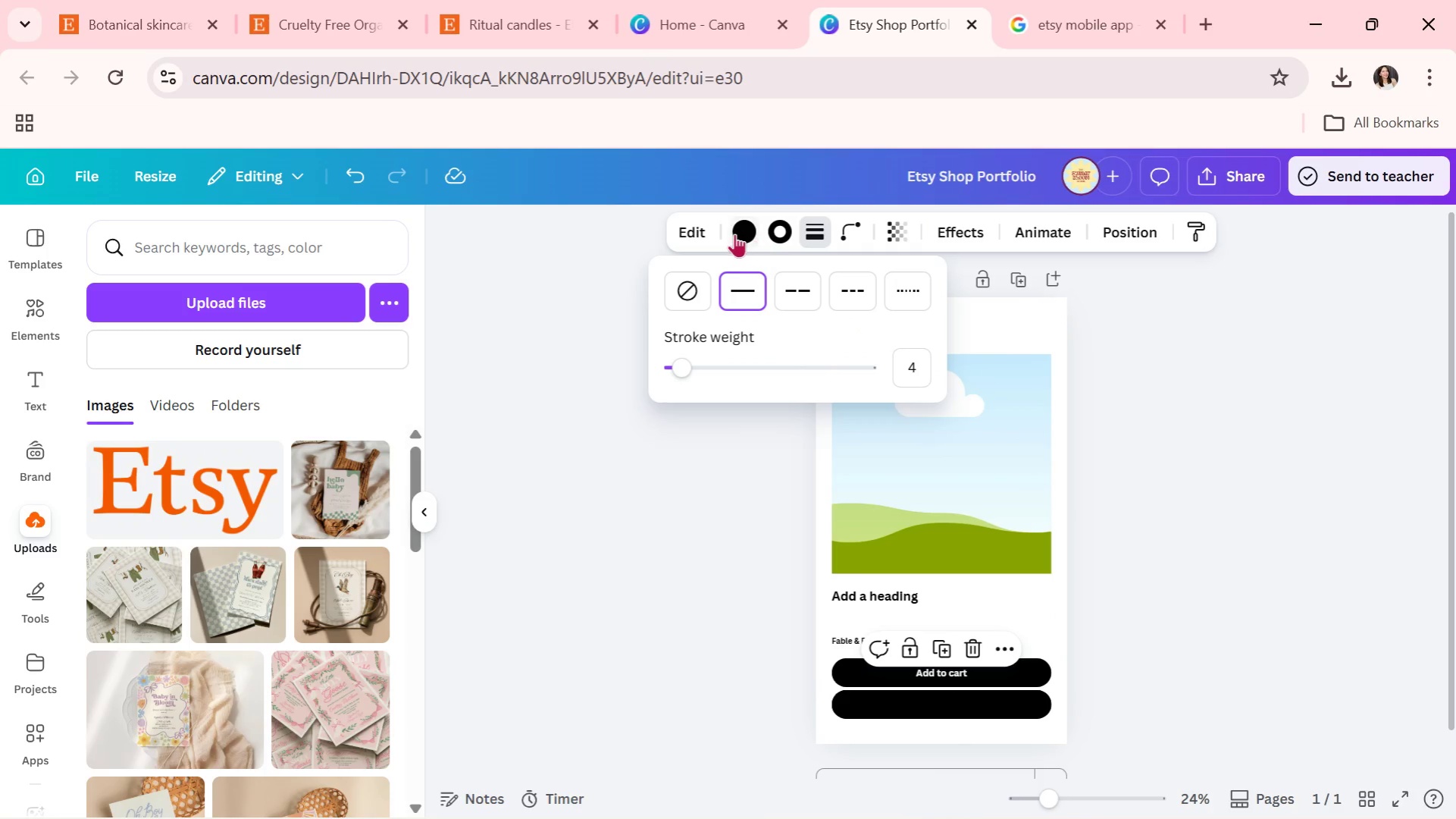 
left_click([734, 234])
 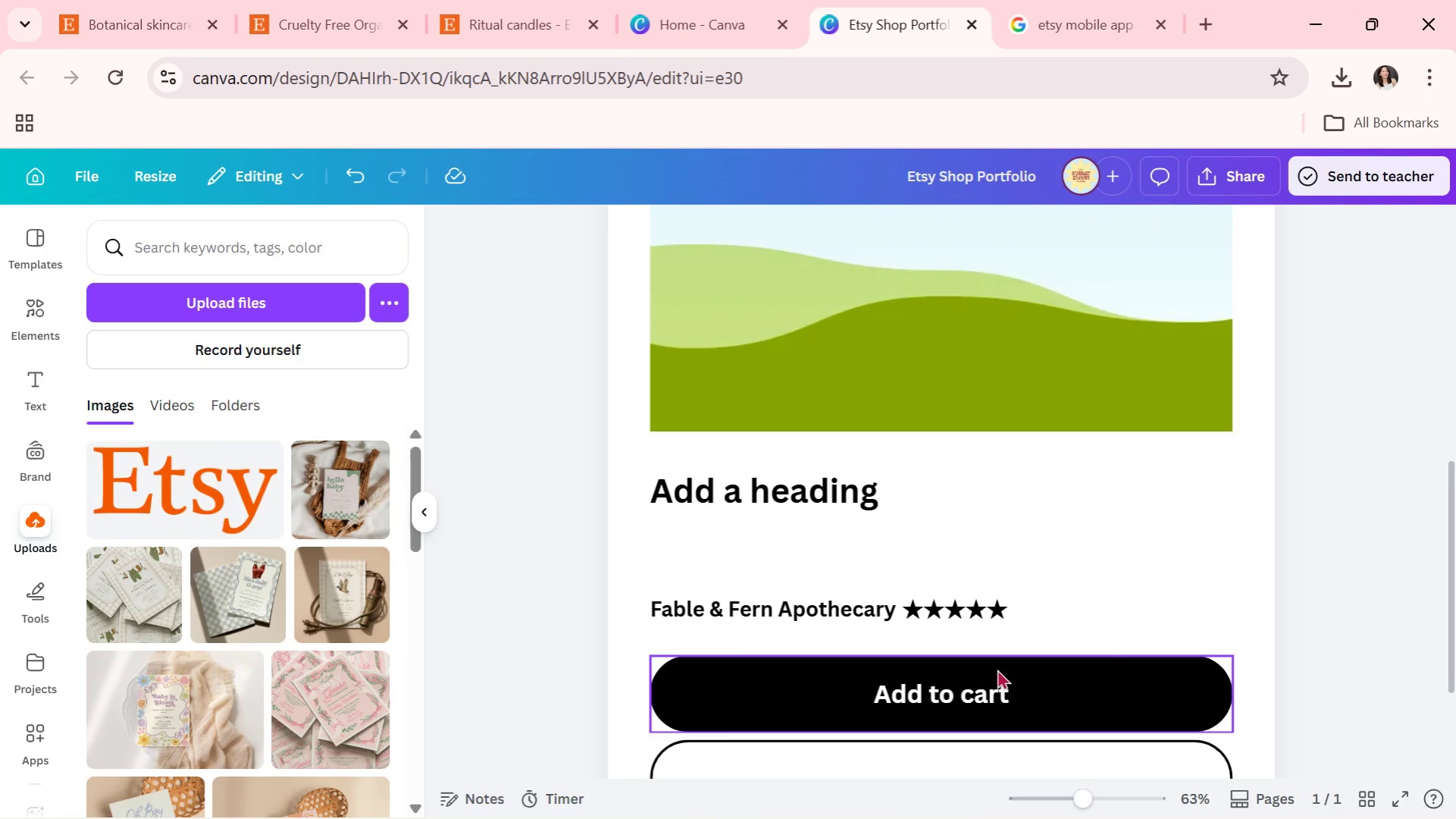 
wait(5.06)
 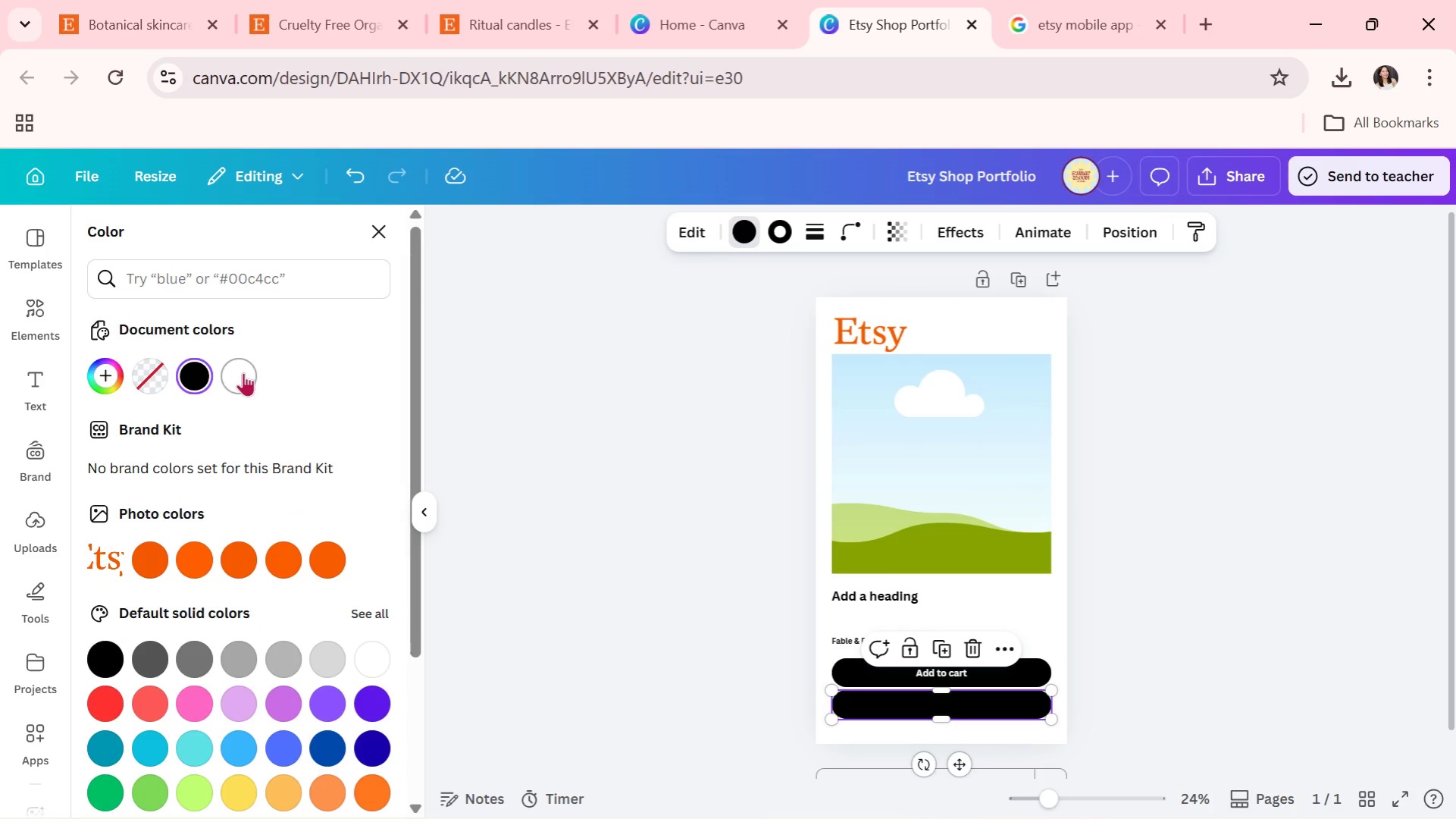 
left_click([982, 523])
 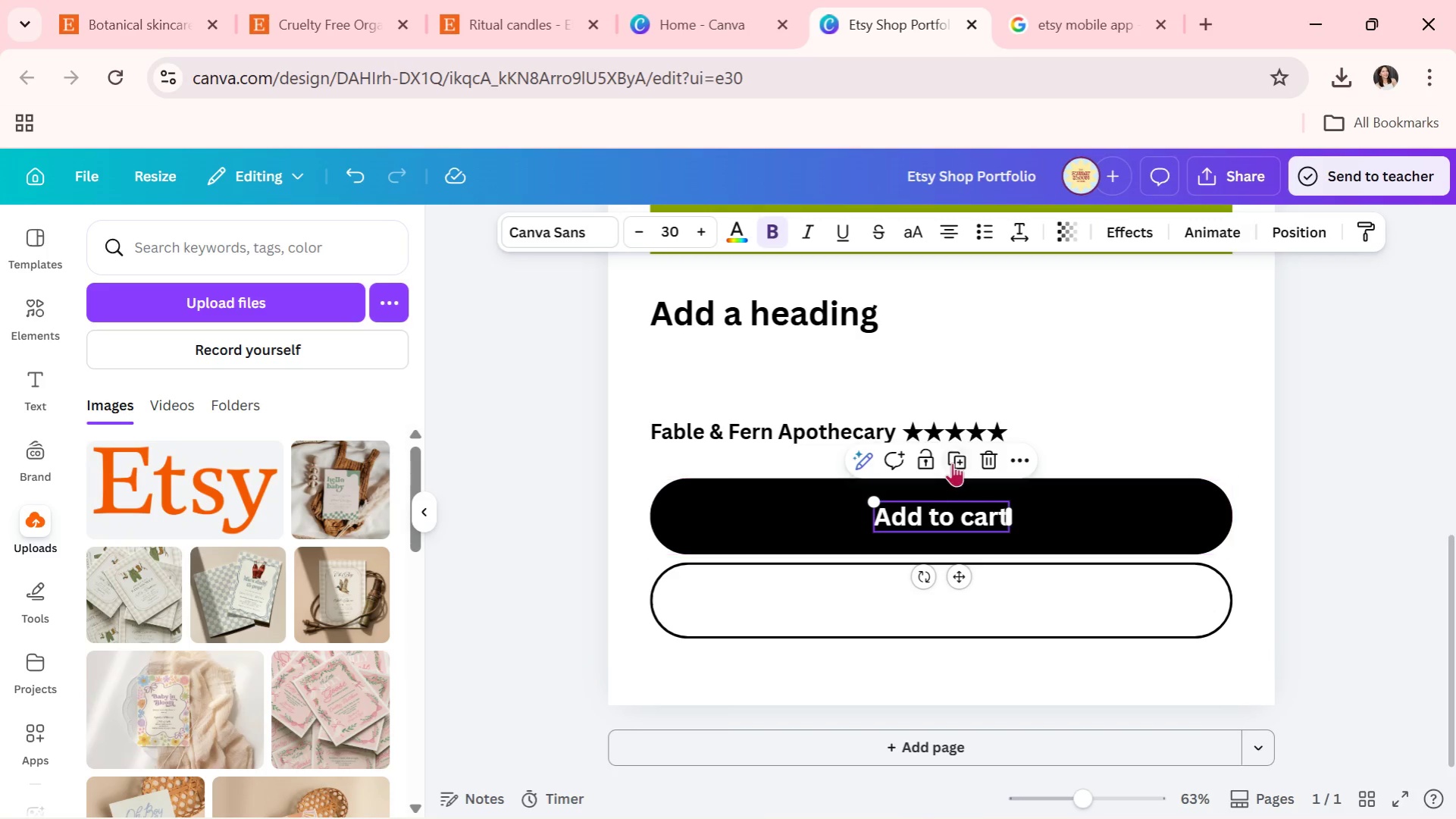 
double_click([953, 457])
 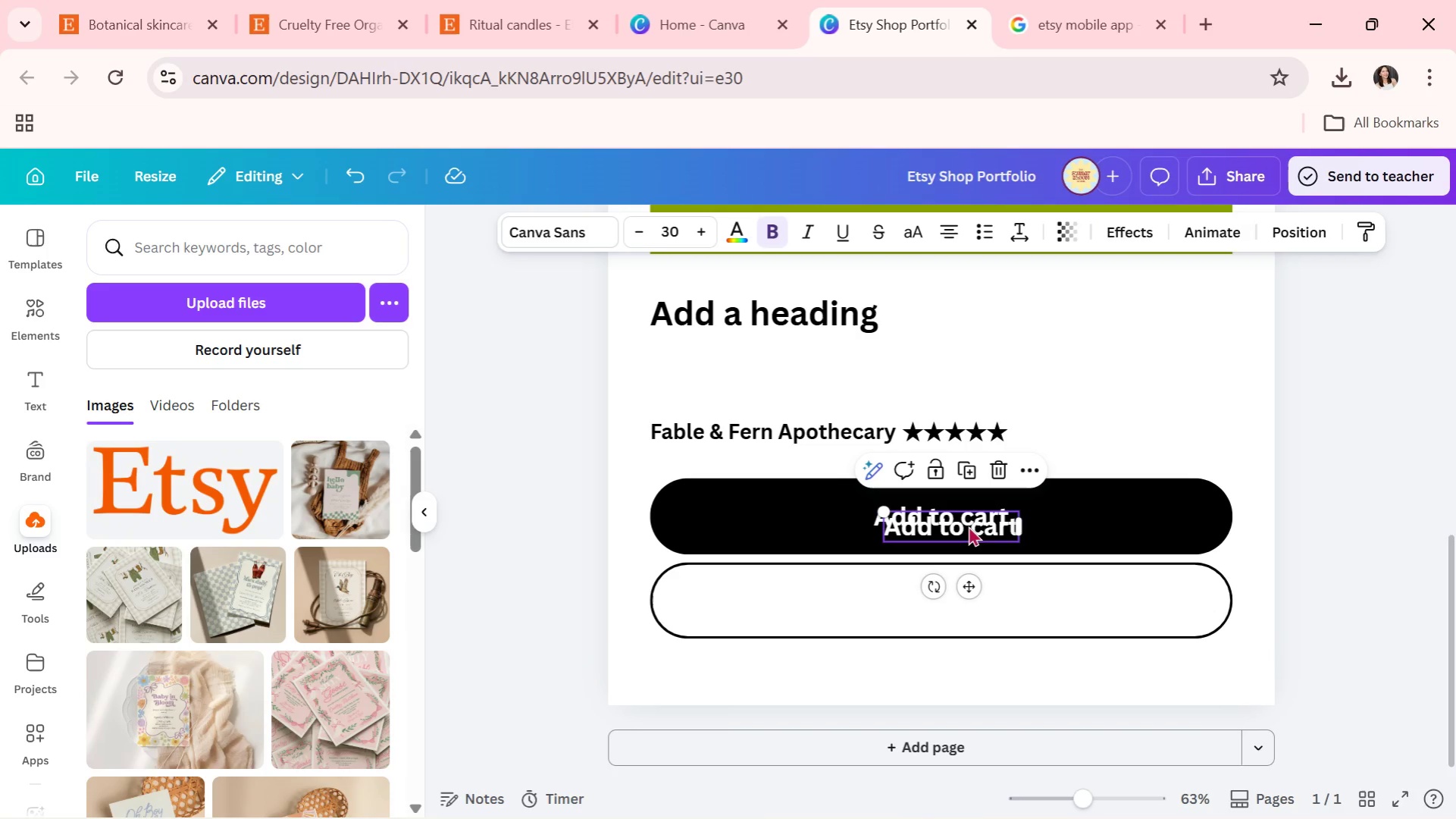 
left_click_drag(start_coordinate=[977, 521], to_coordinate=[969, 596])
 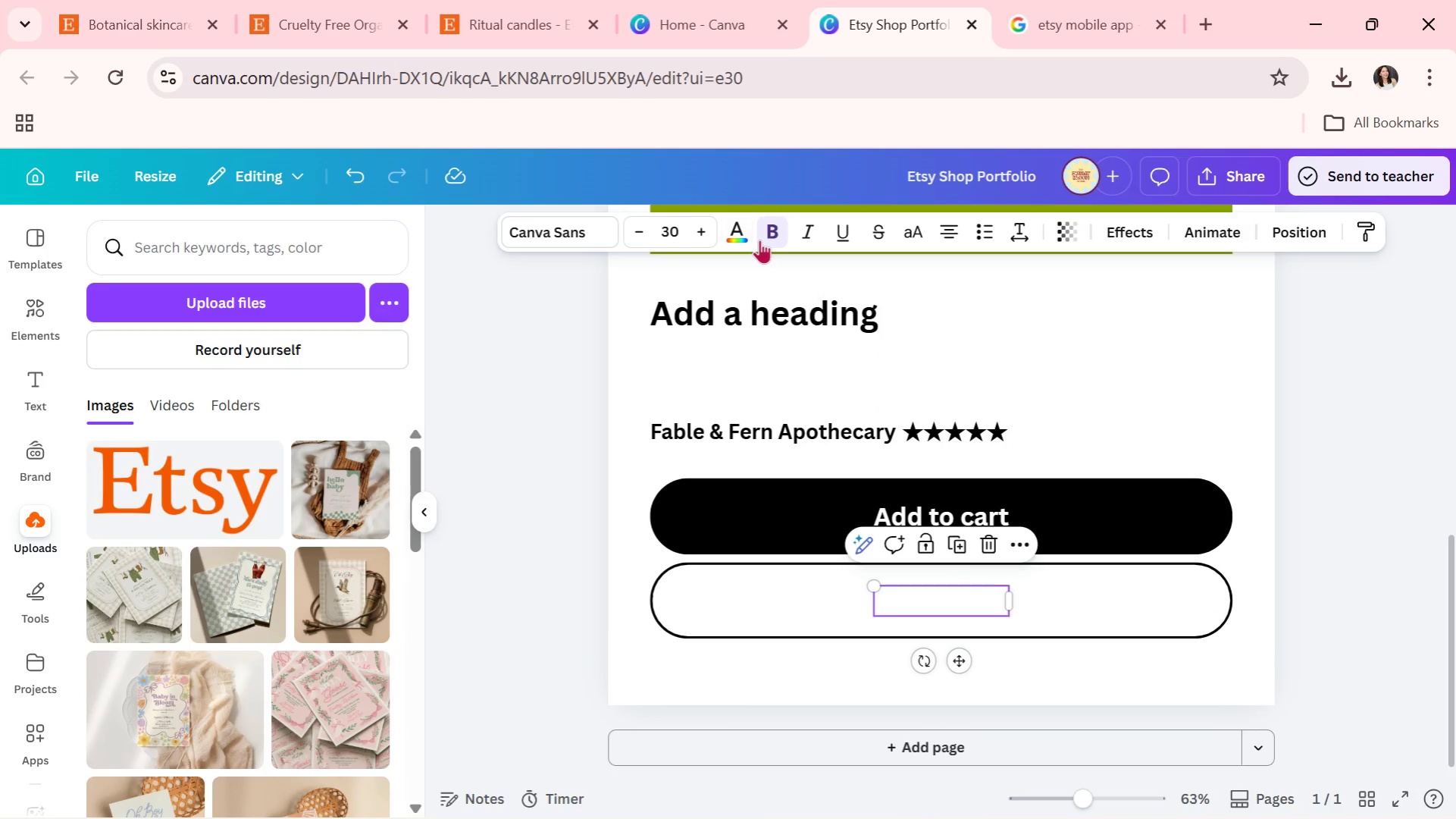 
left_click([741, 240])
 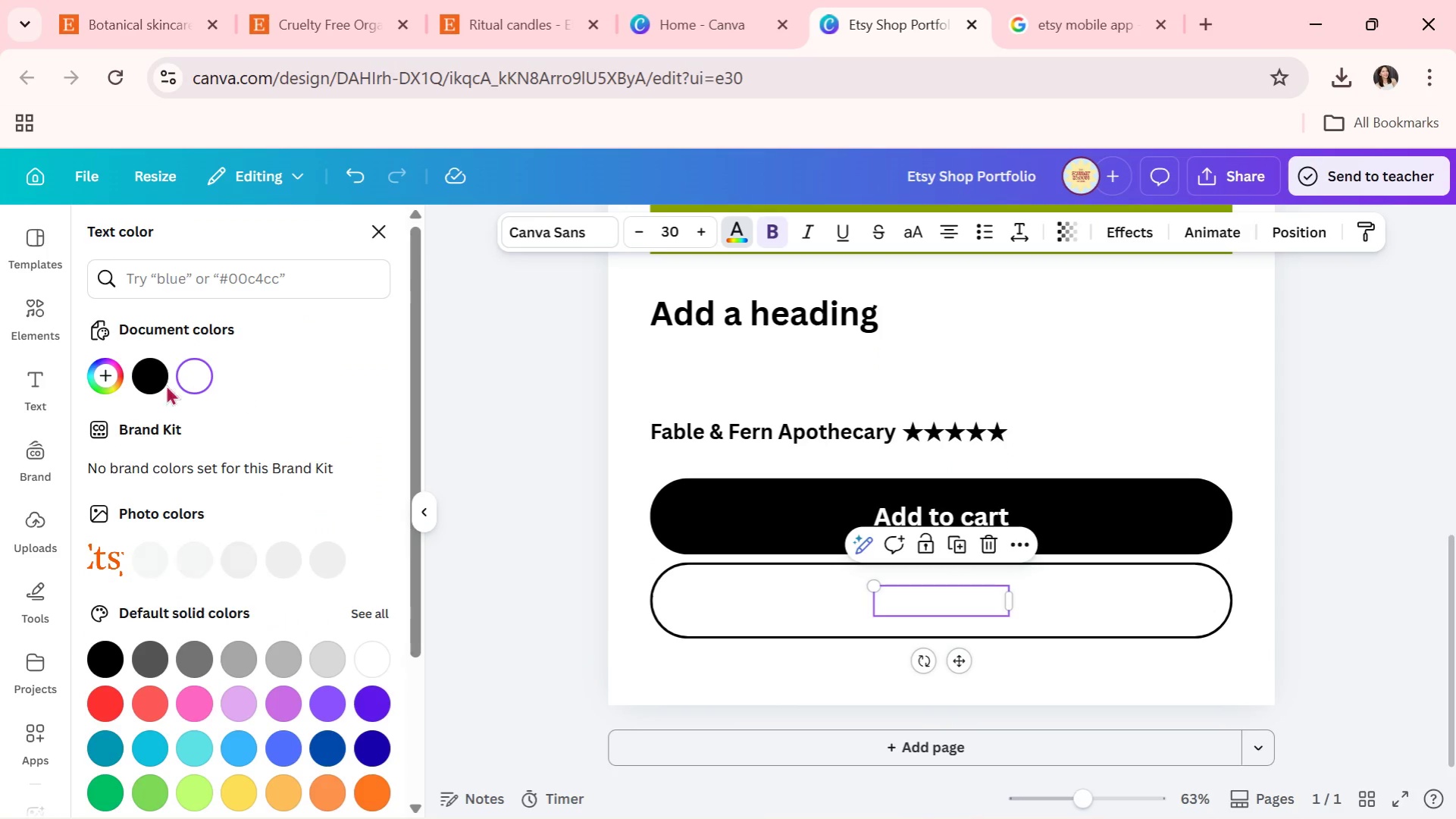 
left_click([158, 383])
 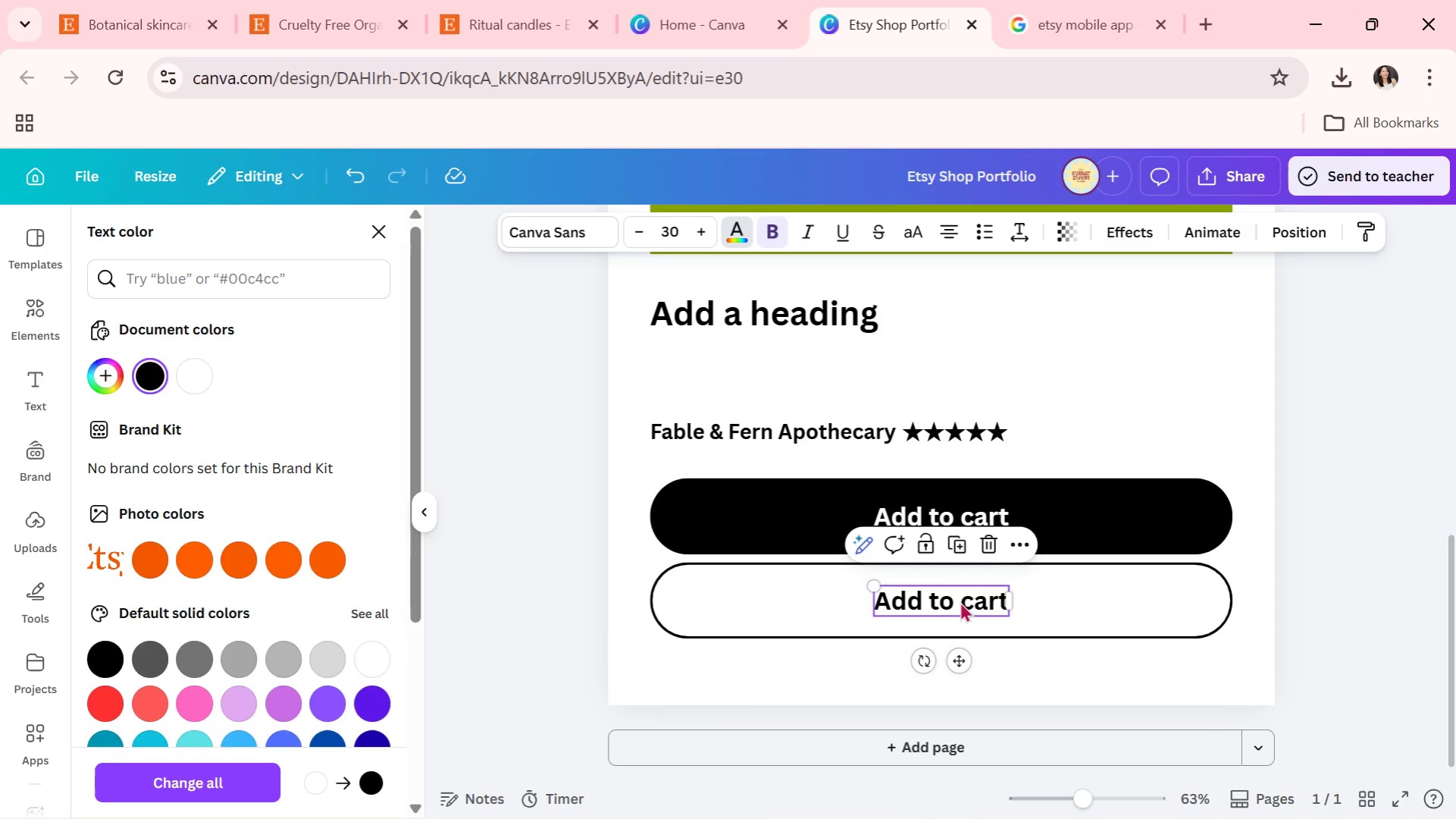 
double_click([958, 601])
 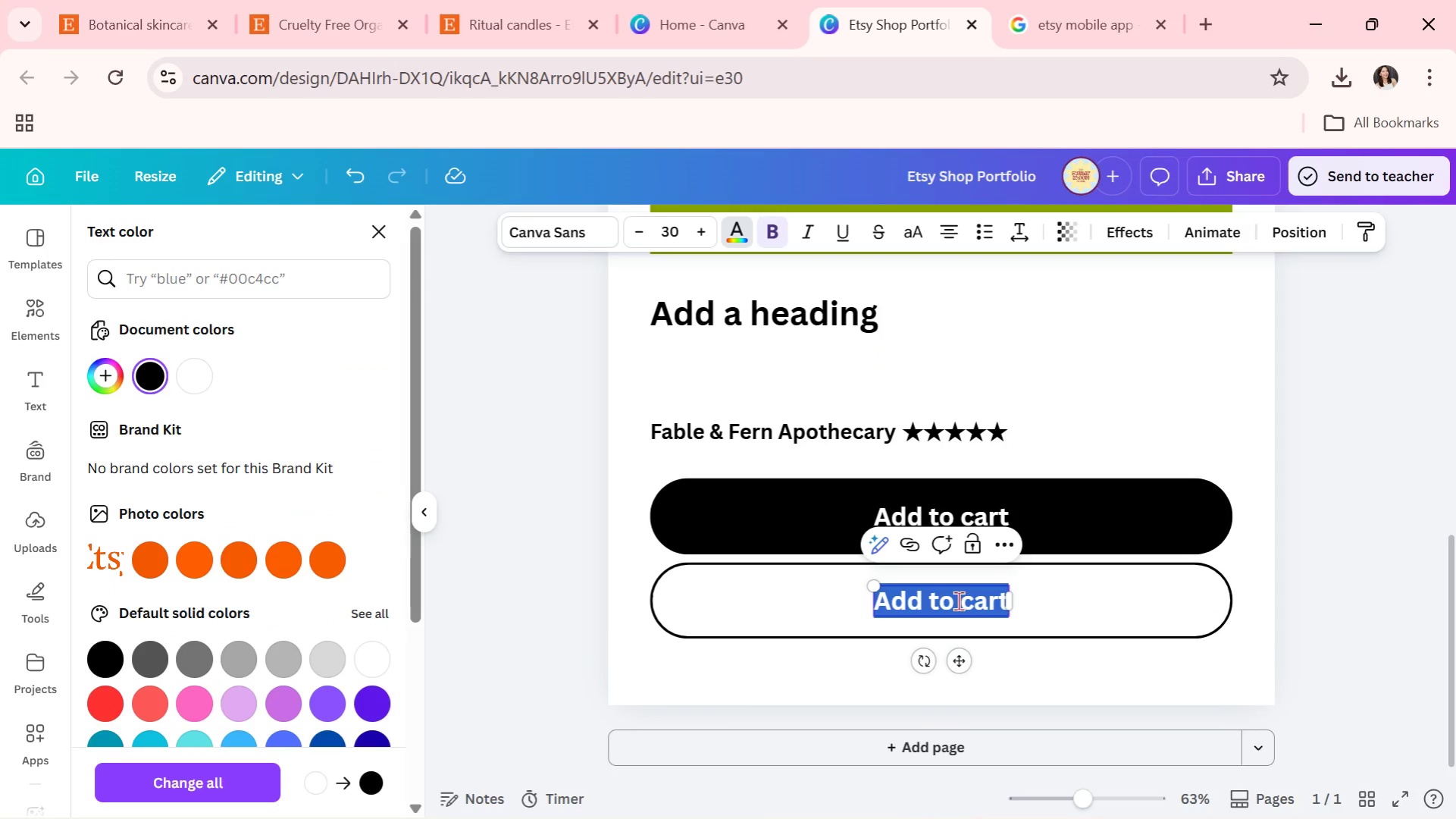 
type(Buy it now)
 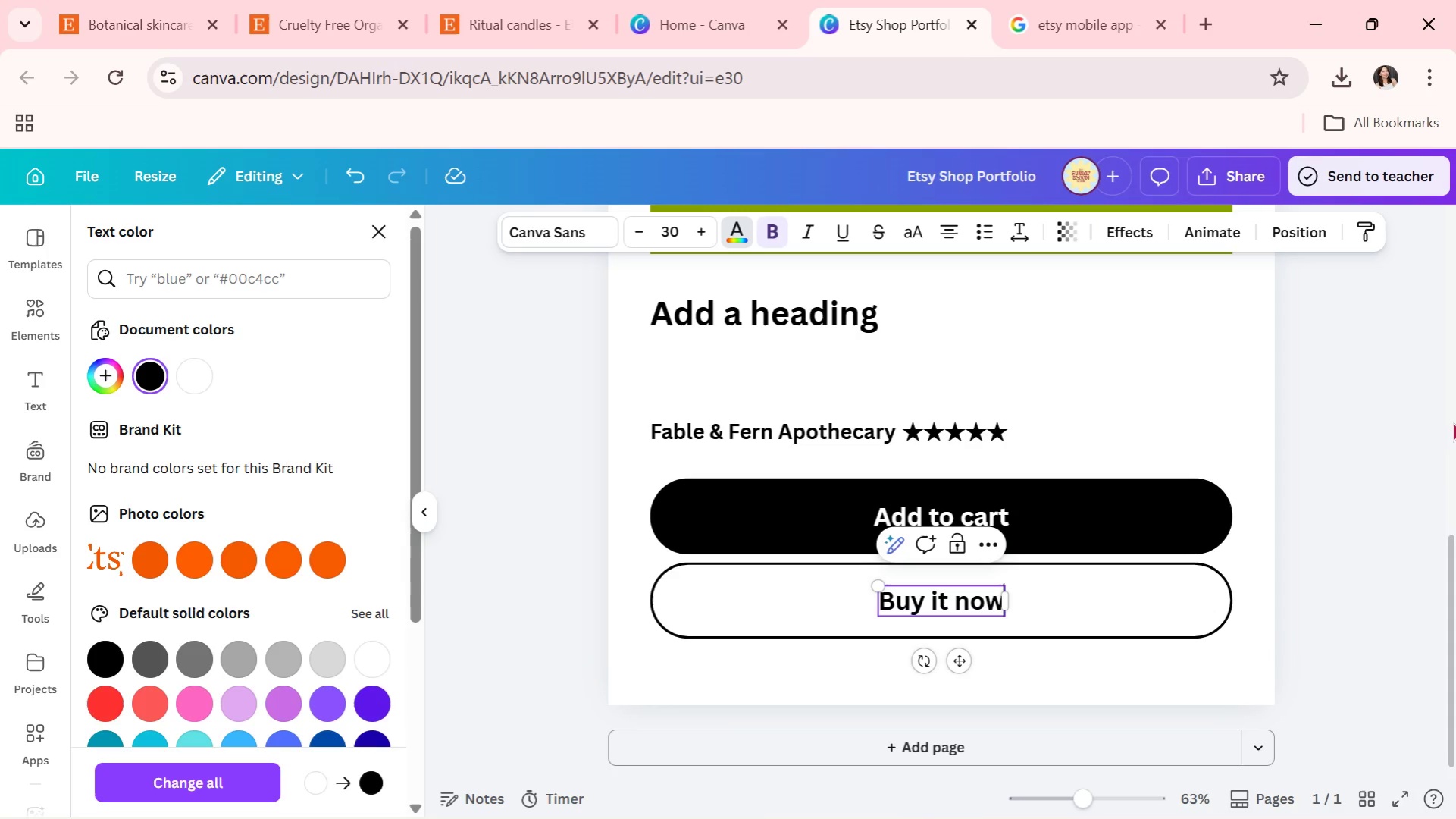 
double_click([1389, 430])
 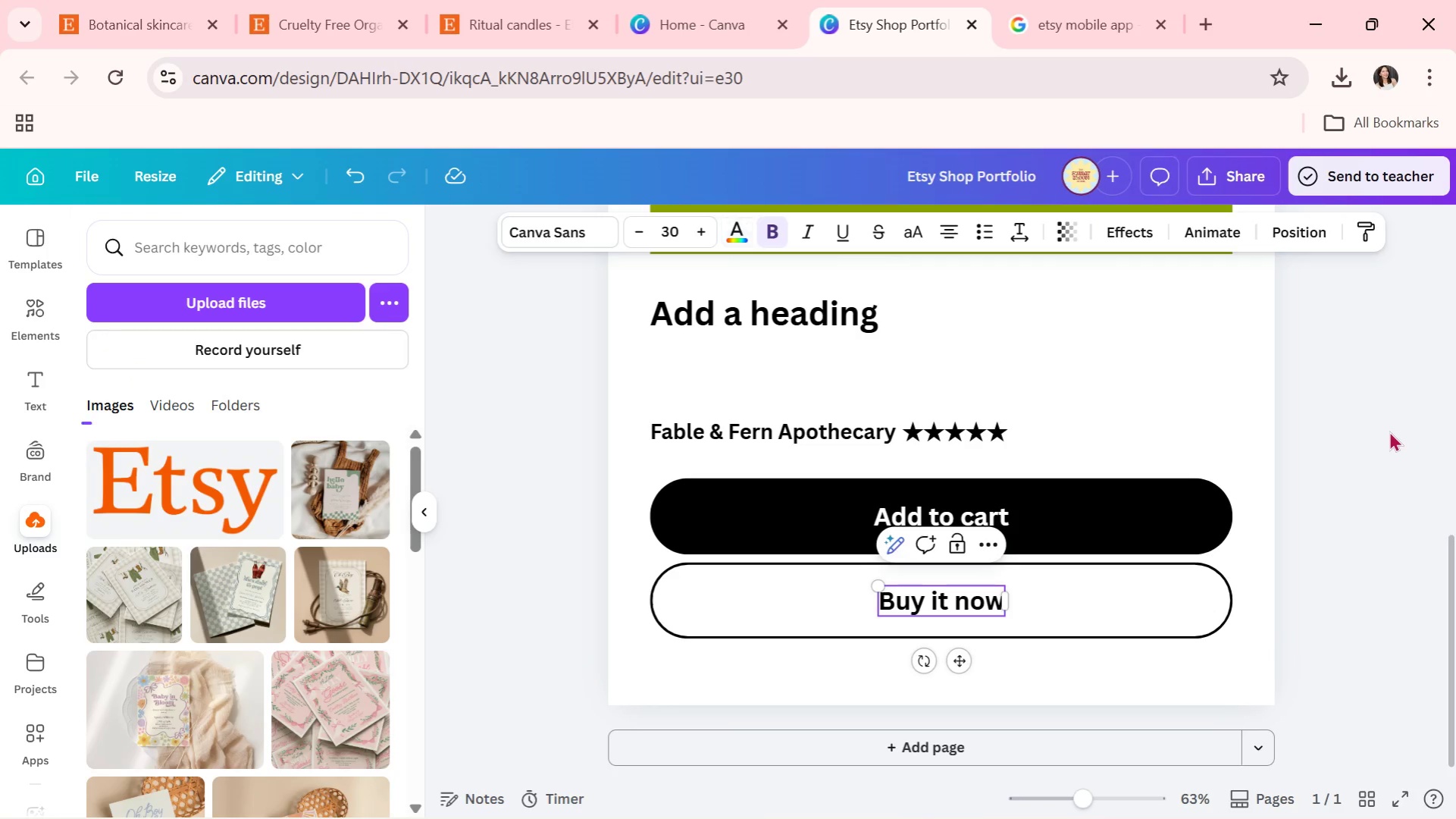 
key(Alt+AltLeft)
 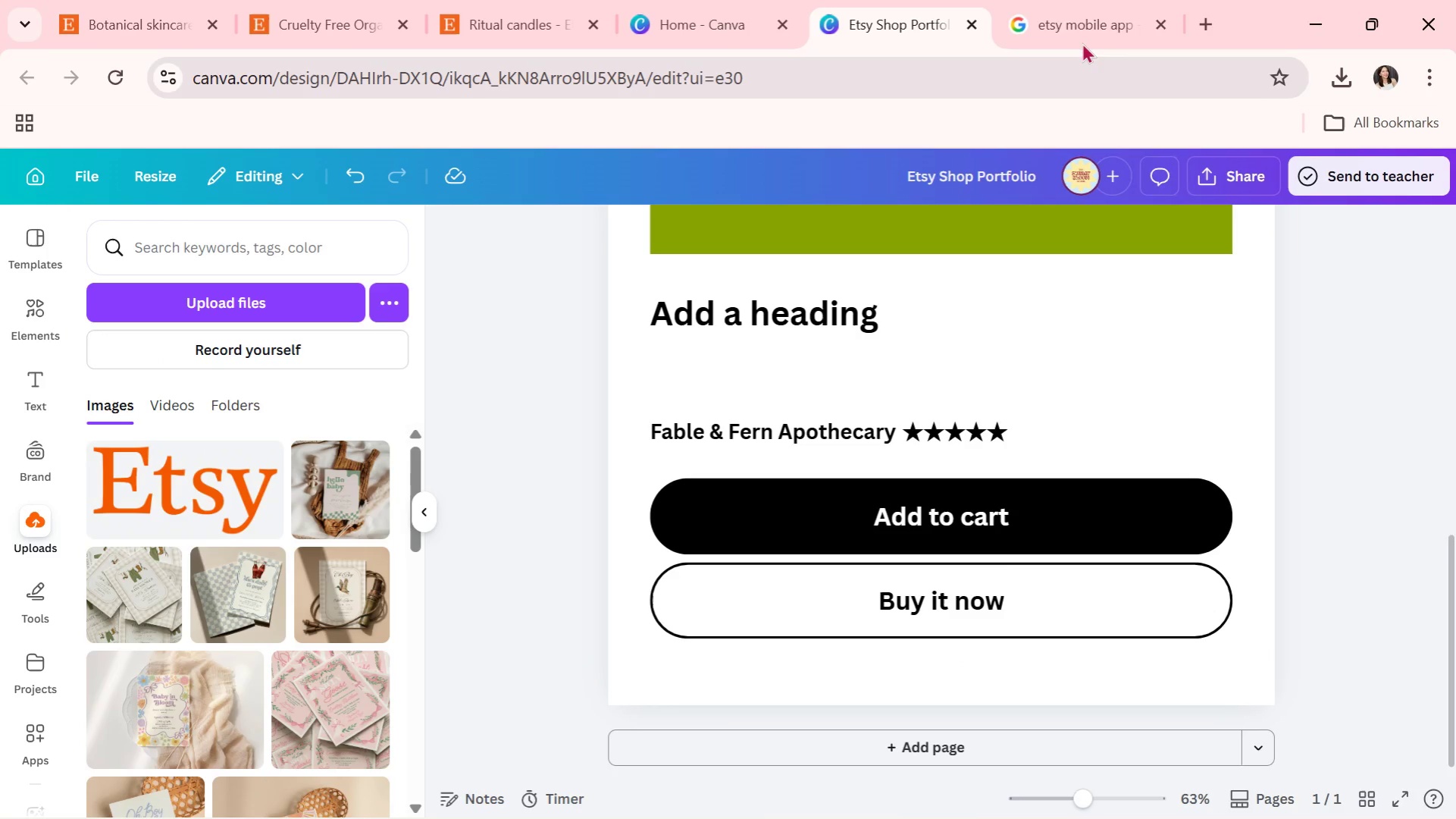 
left_click([1053, 0])
 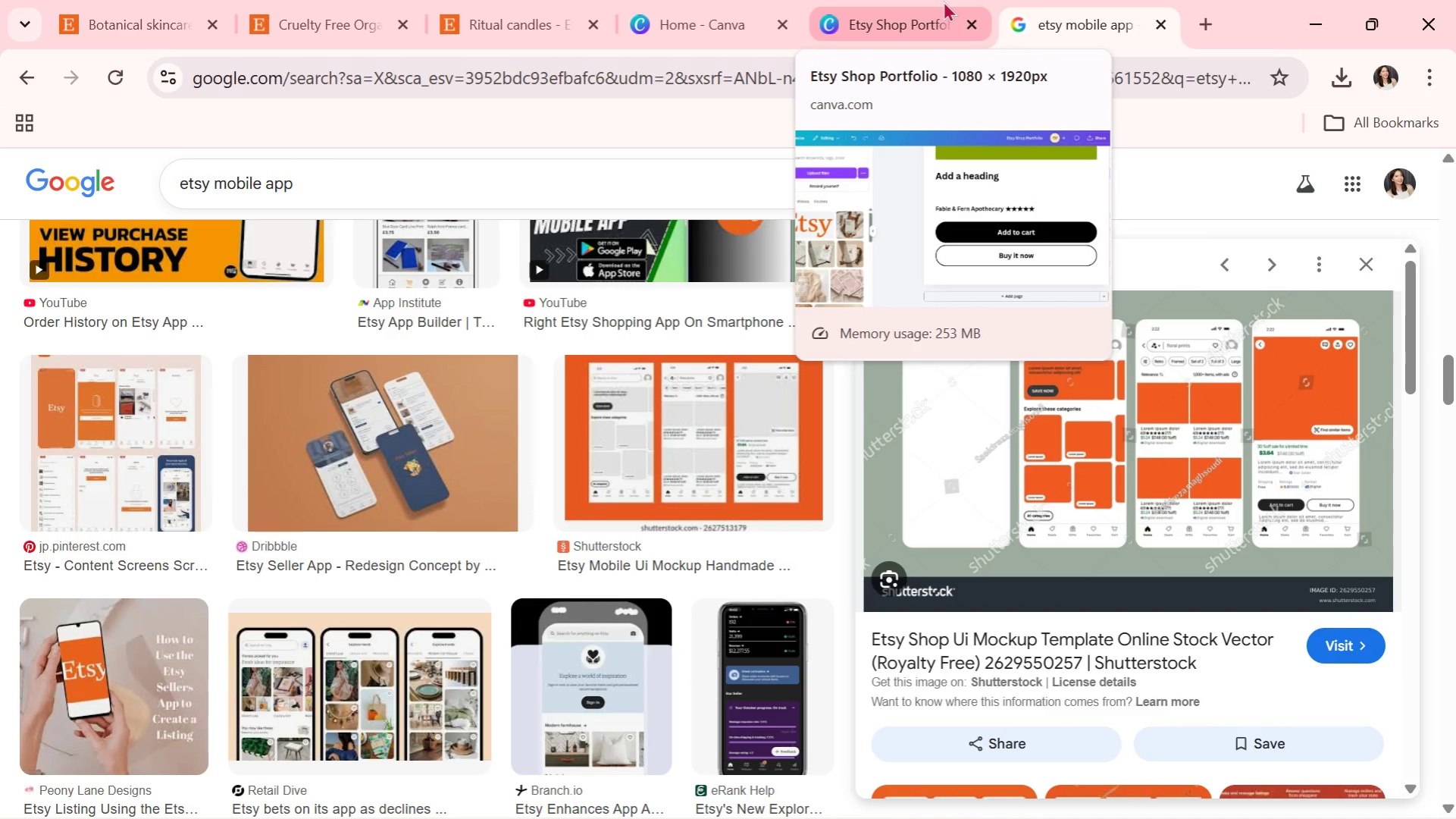 
left_click([943, 1])
 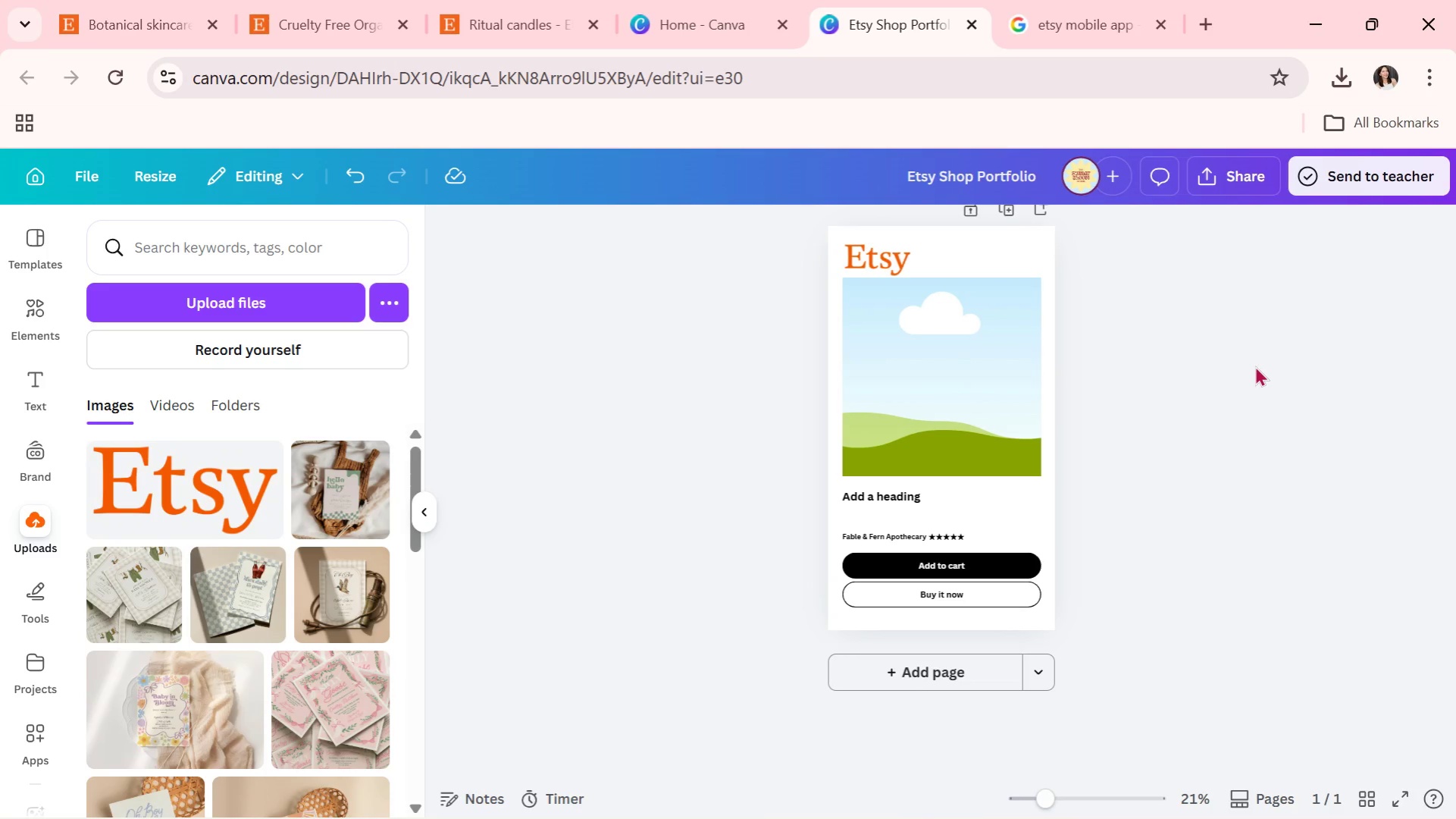 
scroll: coordinate [1216, 390], scroll_direction: up, amount: 1.0
 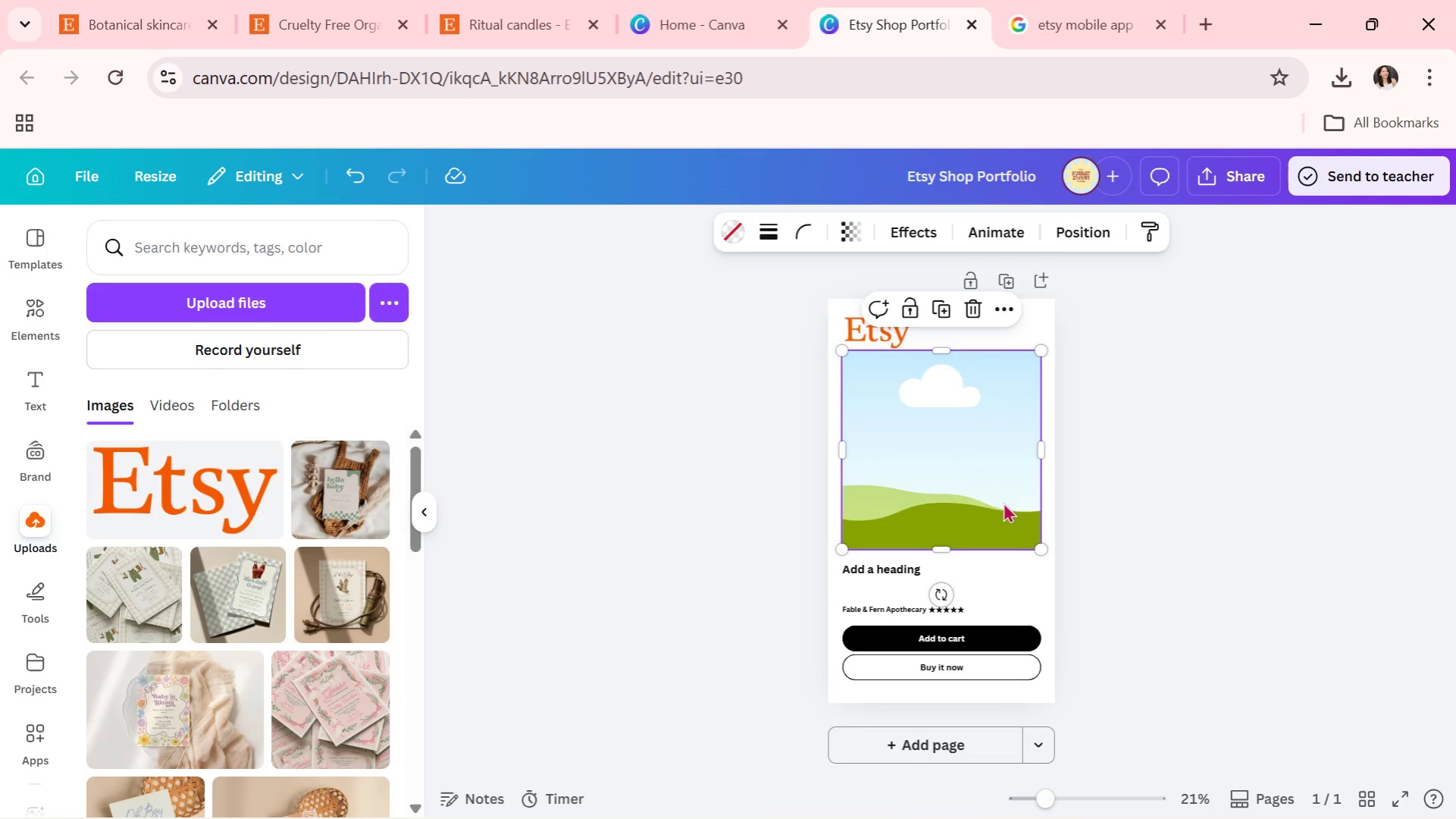 
left_click([1171, 515])
 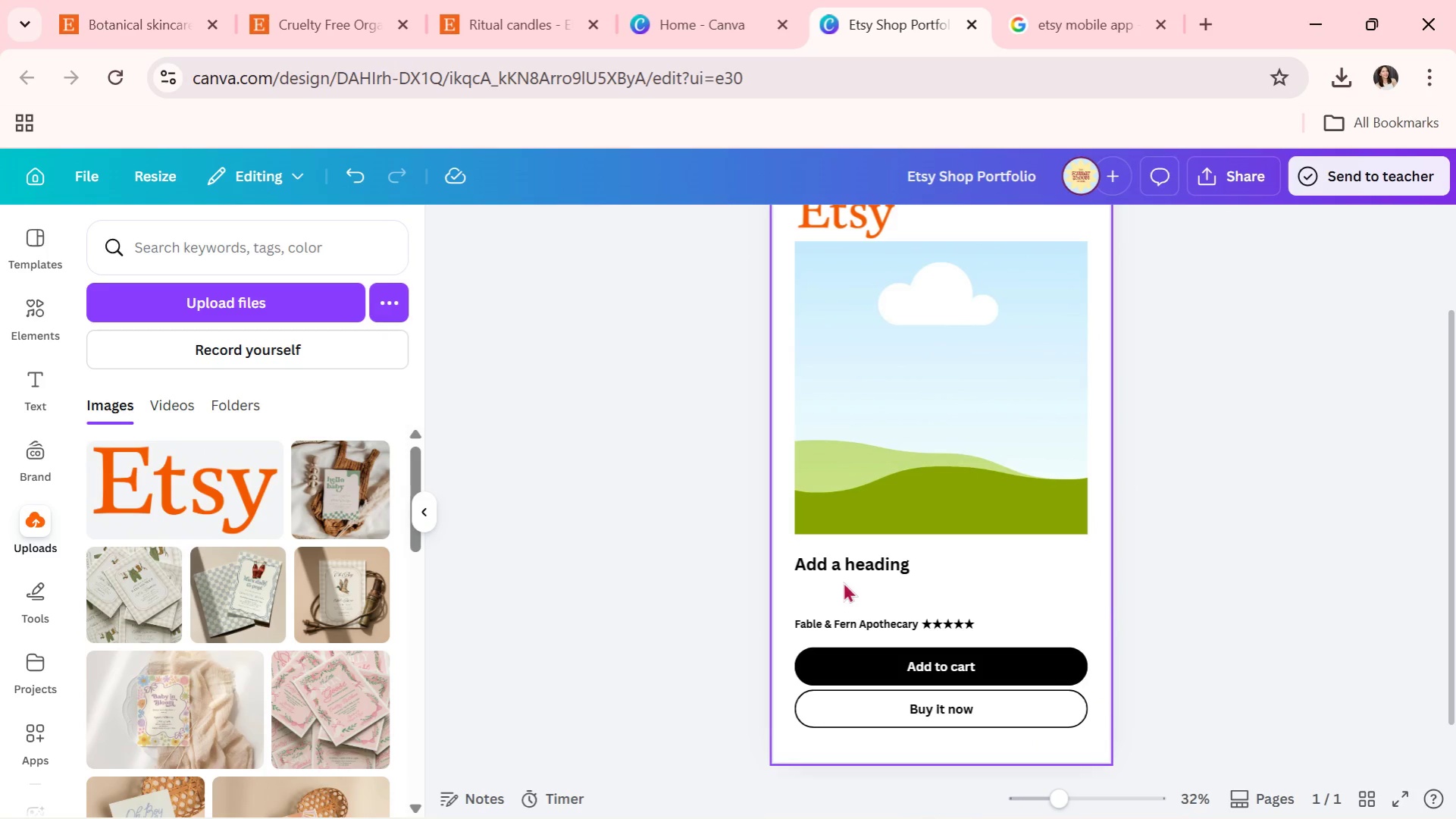 
left_click_drag(start_coordinate=[842, 567], to_coordinate=[847, 580])
 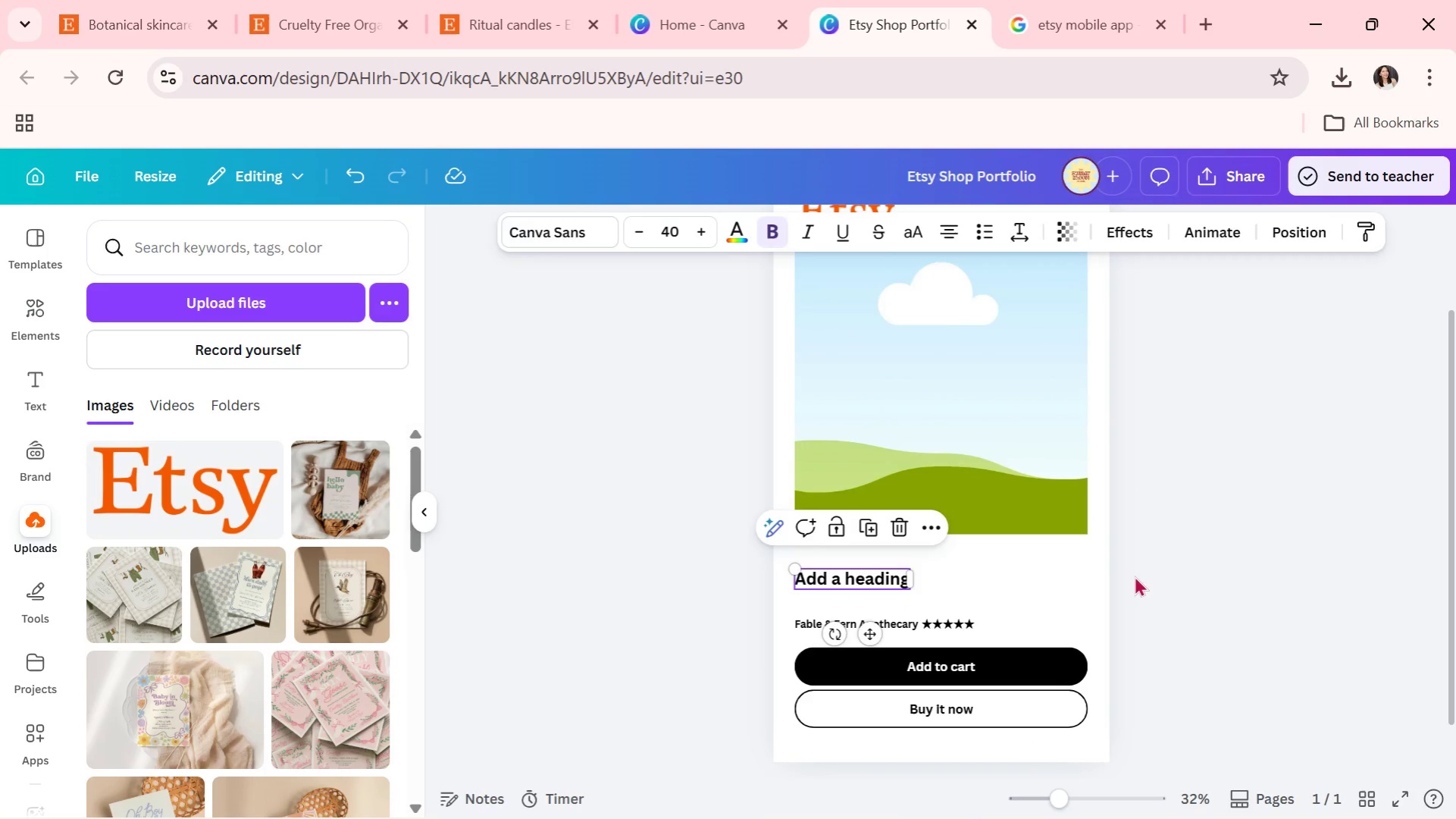 
left_click([1134, 576])
 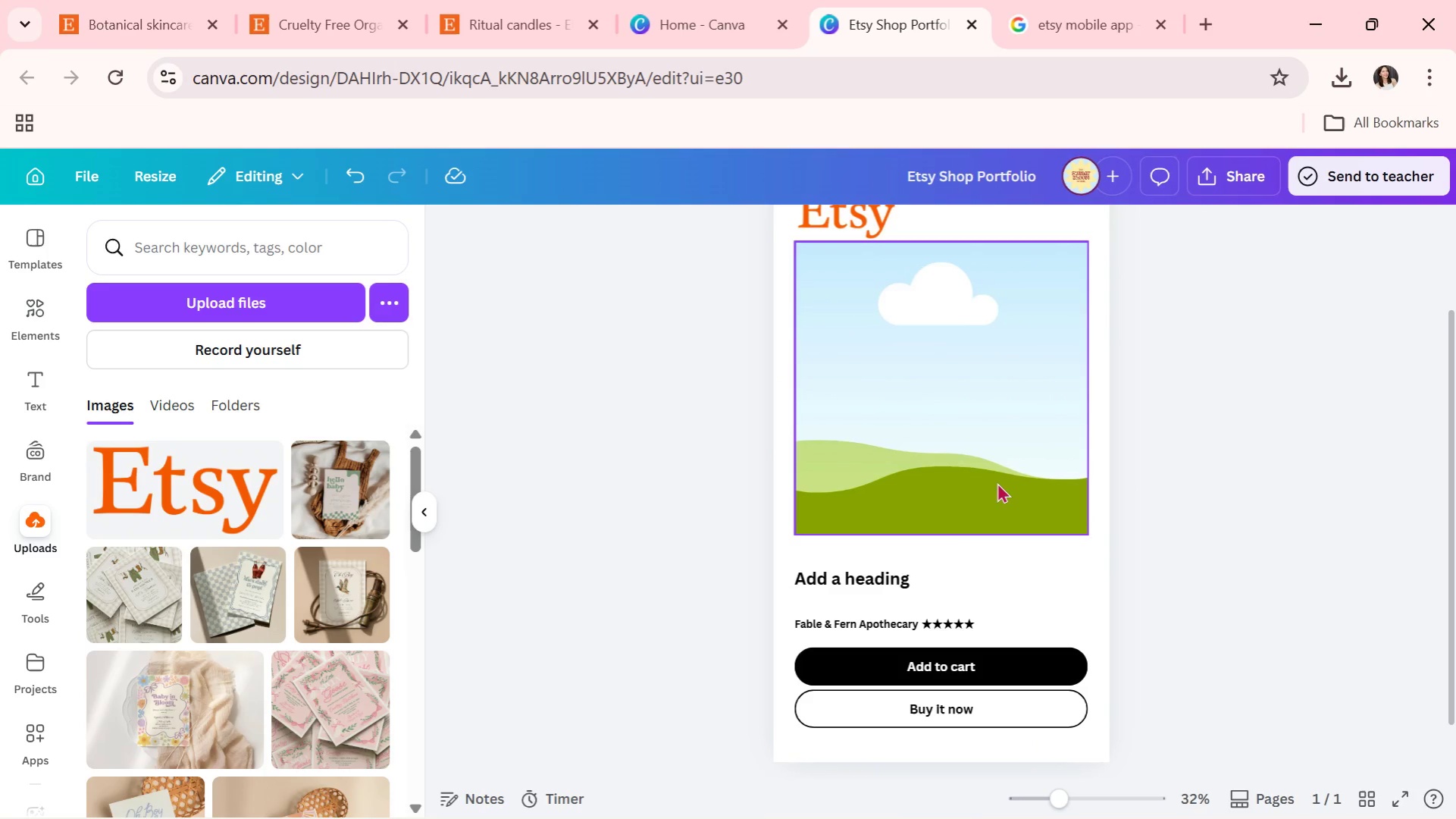 
left_click_drag(start_coordinate=[995, 482], to_coordinate=[995, 494])
 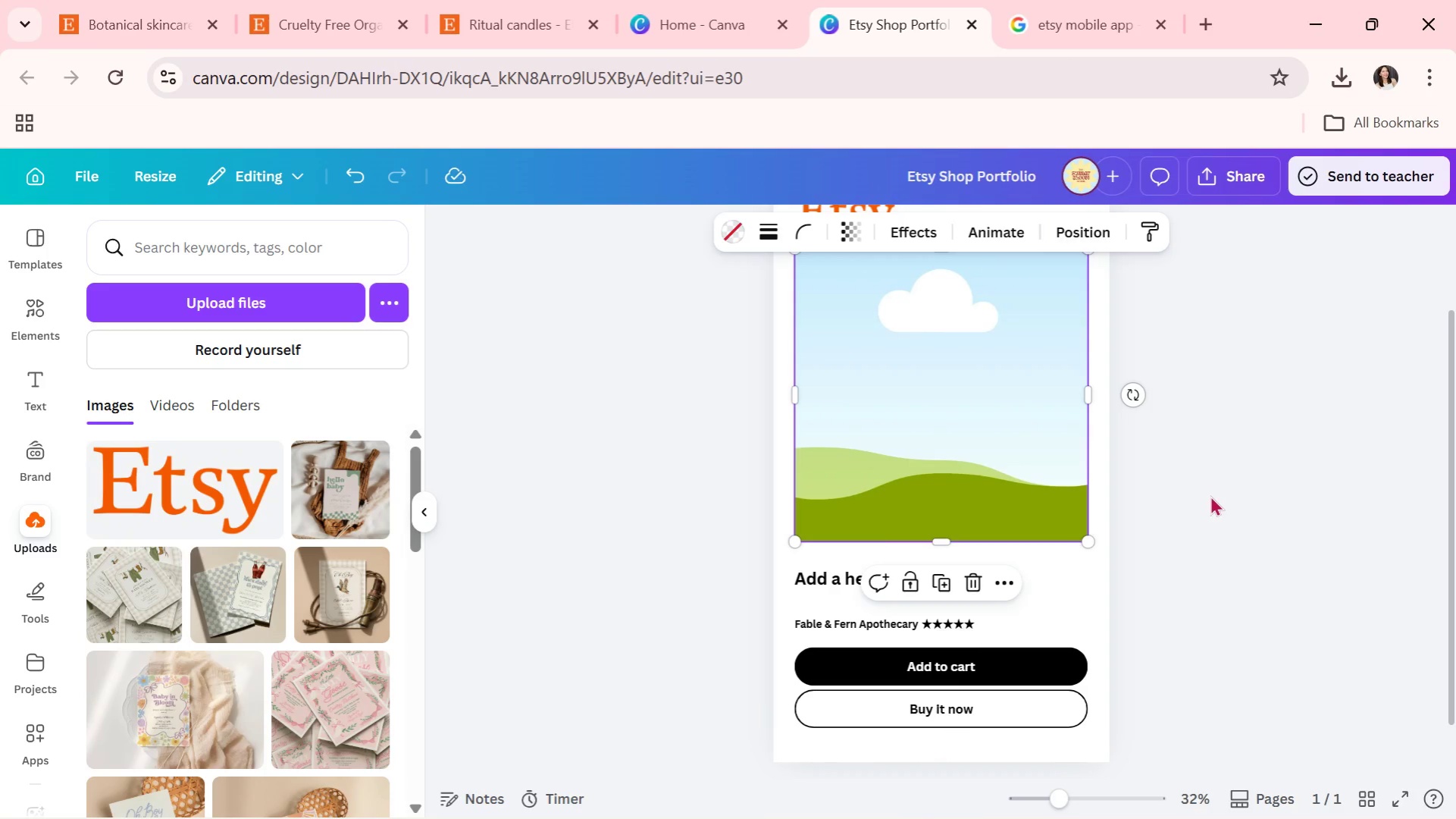 
left_click([1210, 495])
 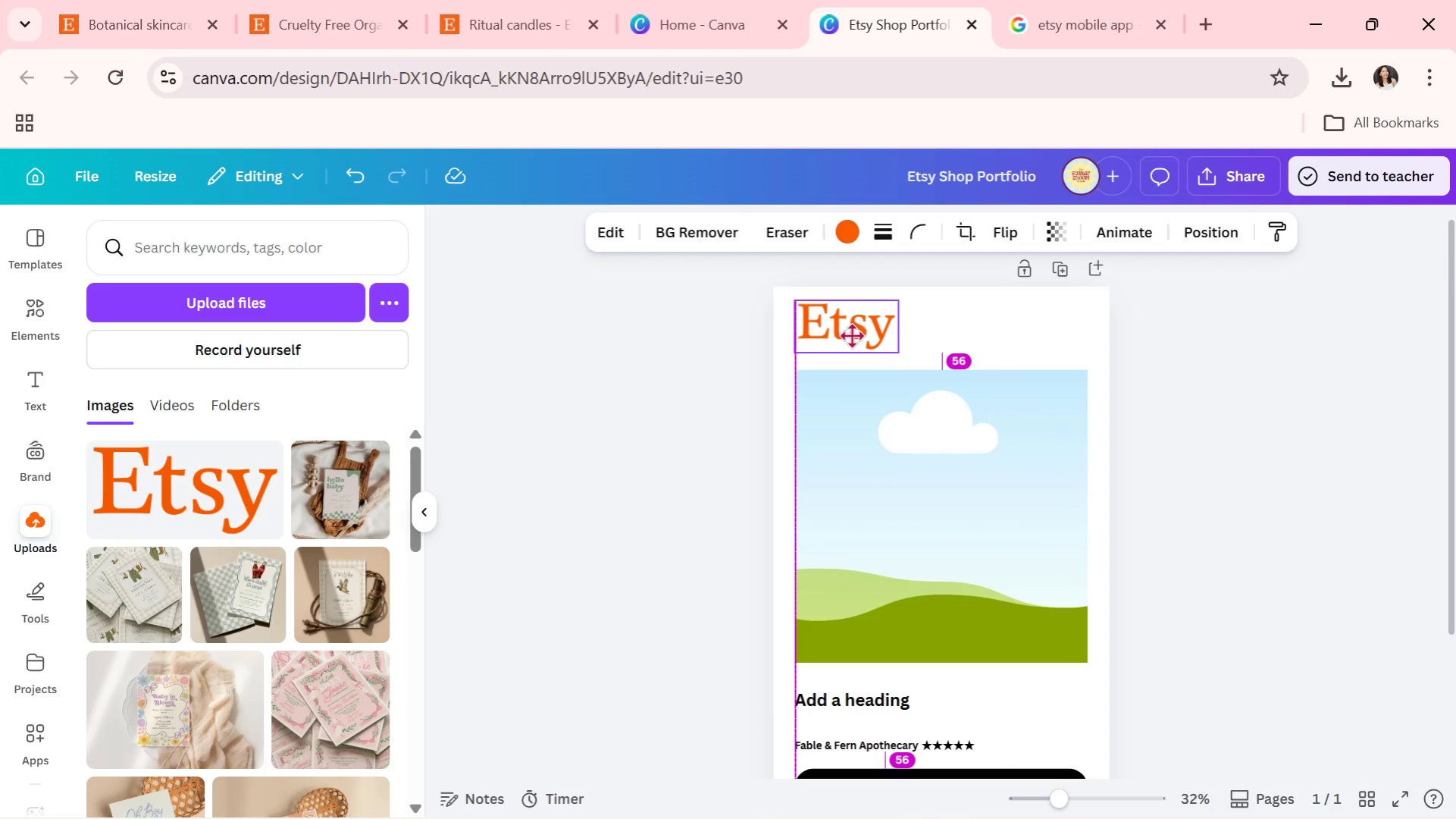 
double_click([1240, 359])
 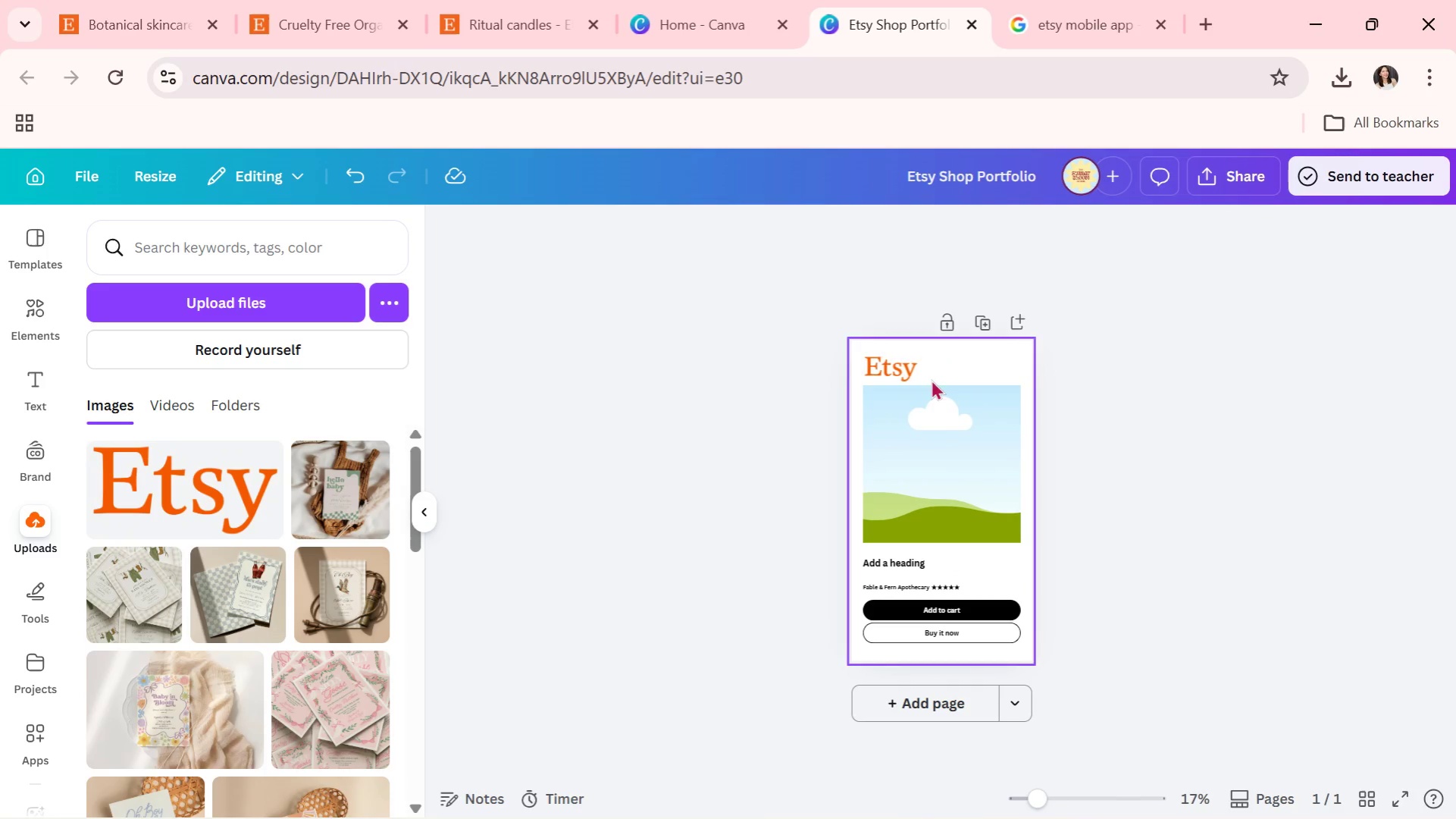 
left_click_drag(start_coordinate=[895, 369], to_coordinate=[947, 364])
 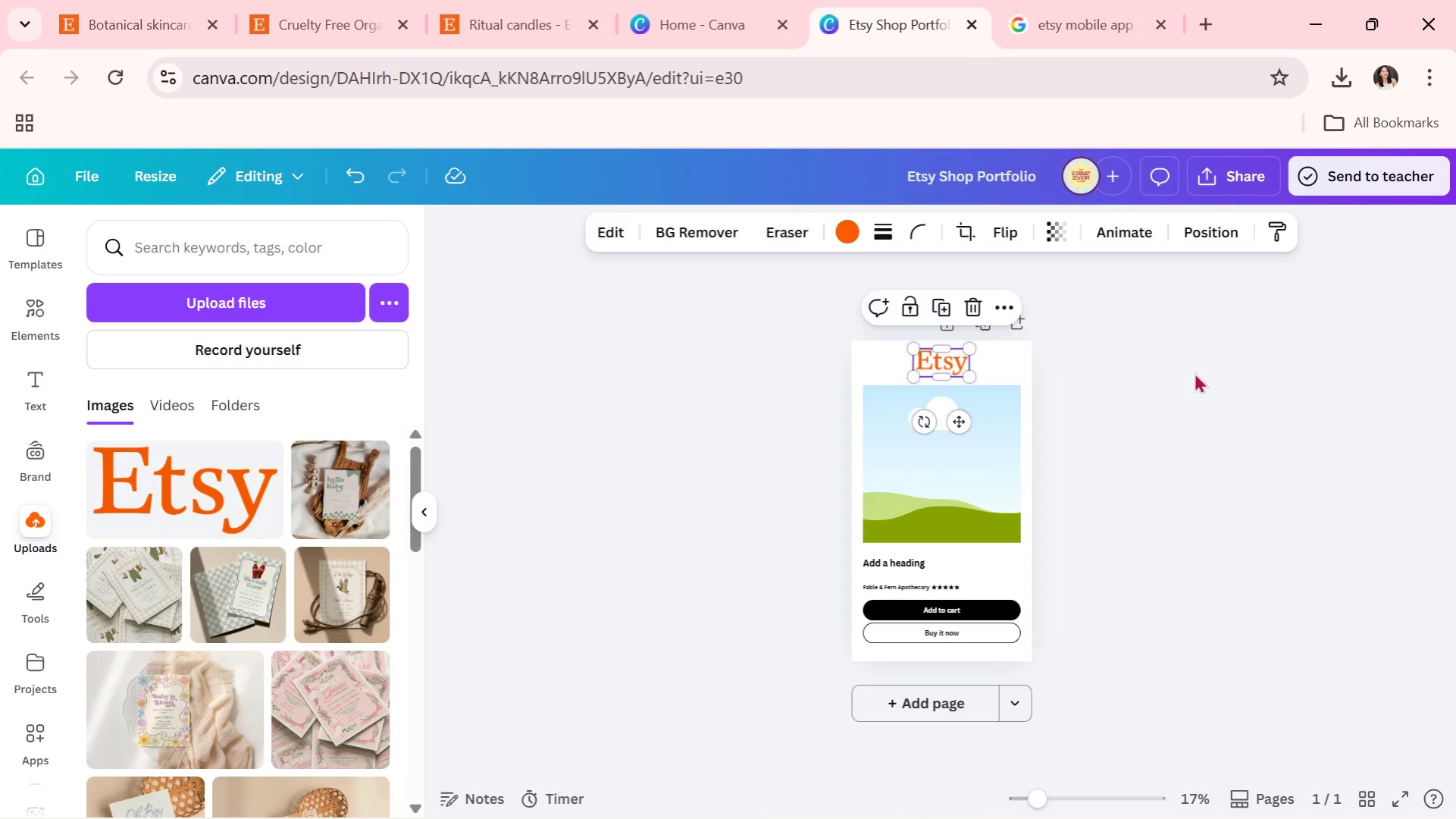 
left_click([1194, 372])
 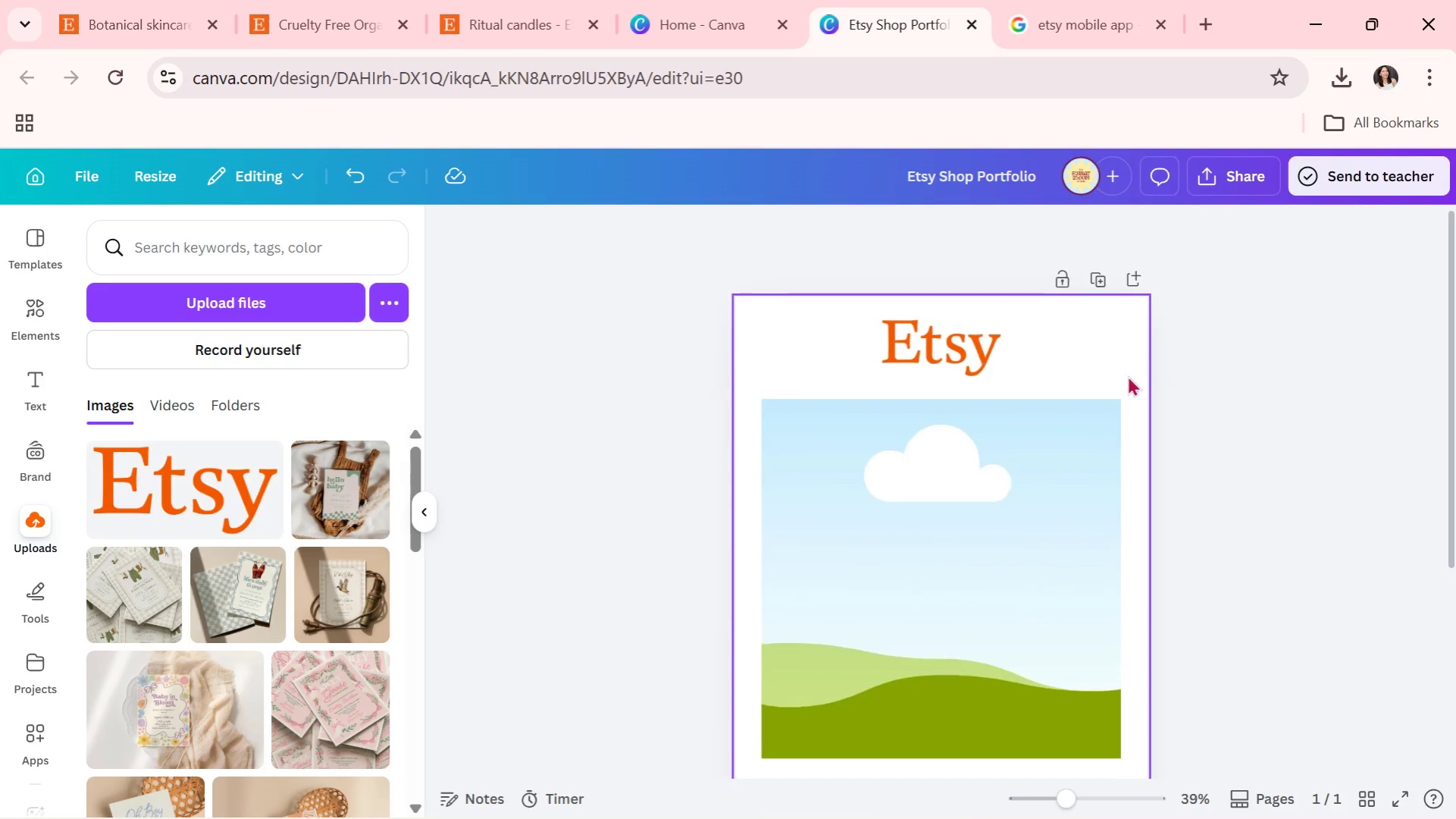 
left_click_drag(start_coordinate=[969, 337], to_coordinate=[966, 344])
 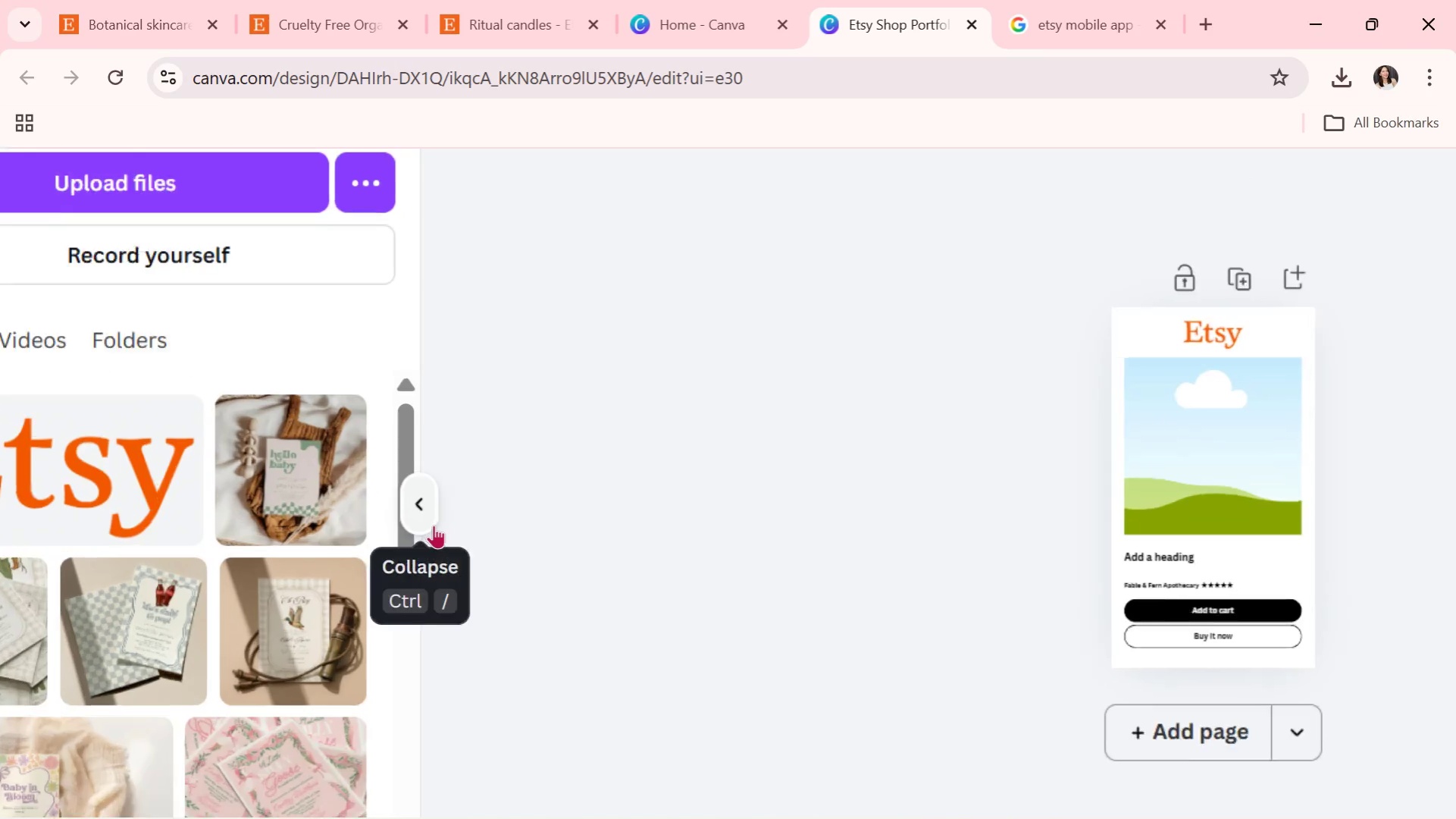 
wait(6.3)
 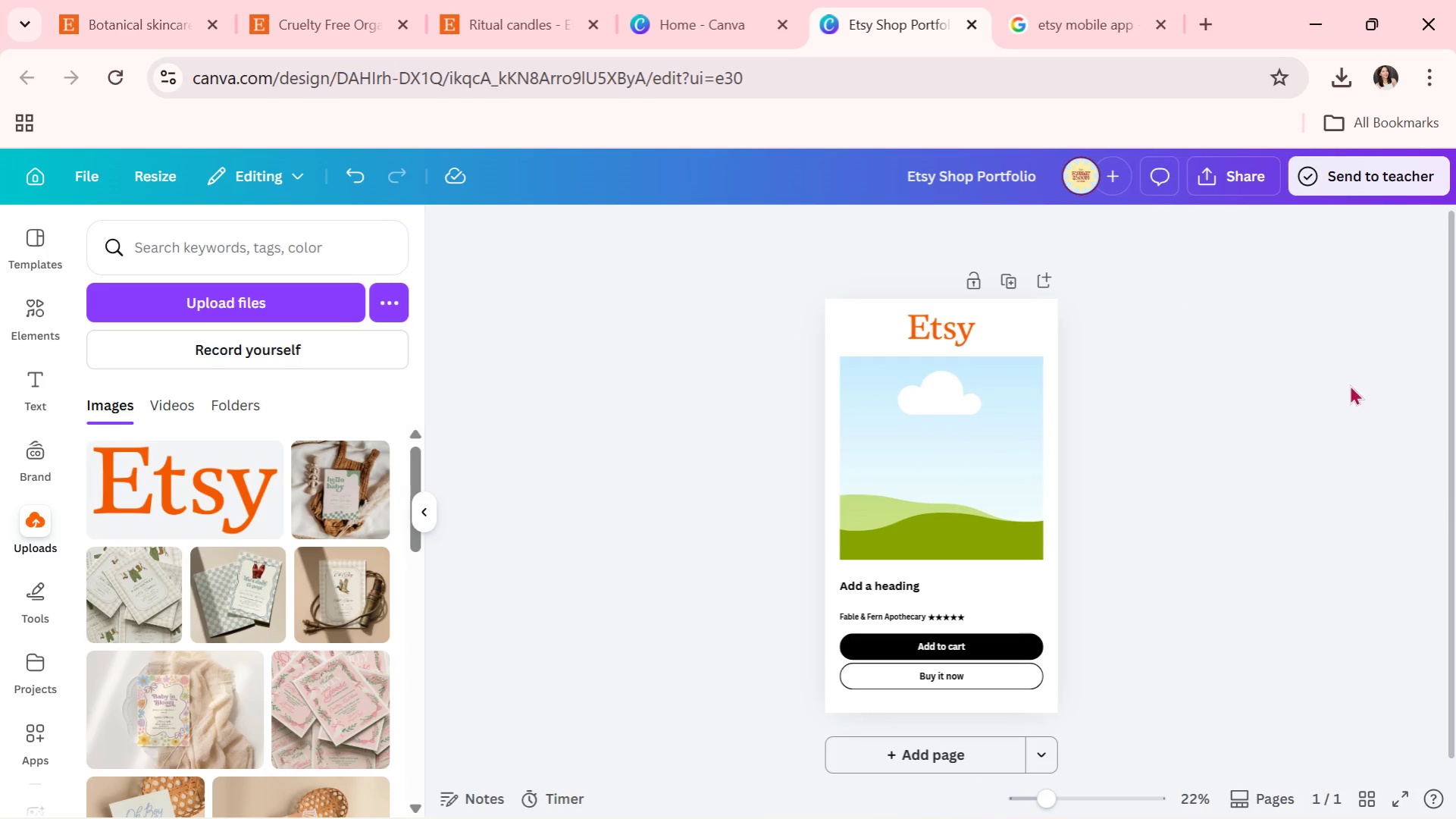 
double_click([955, 469])
 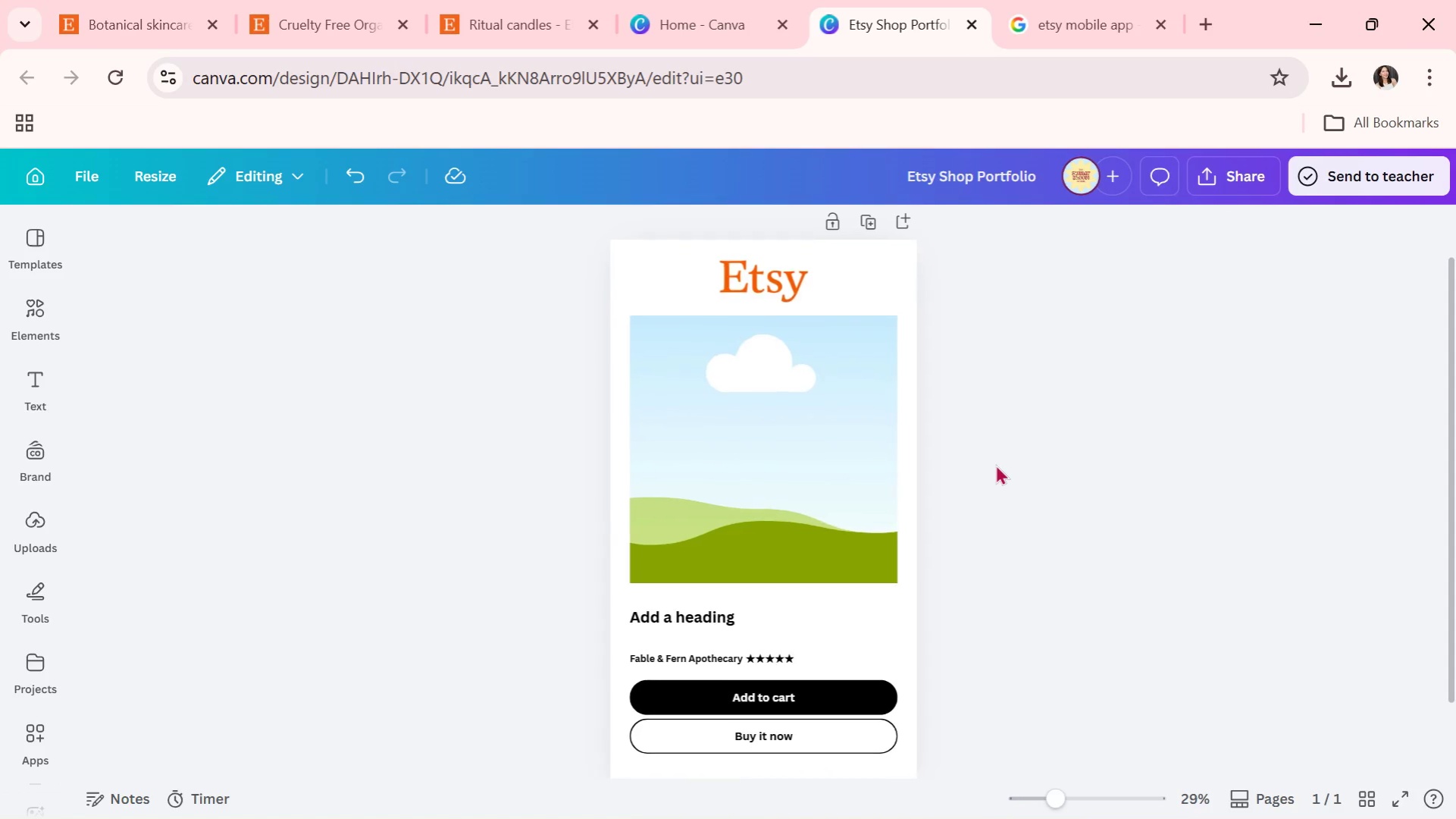 
left_click([1041, 11])
 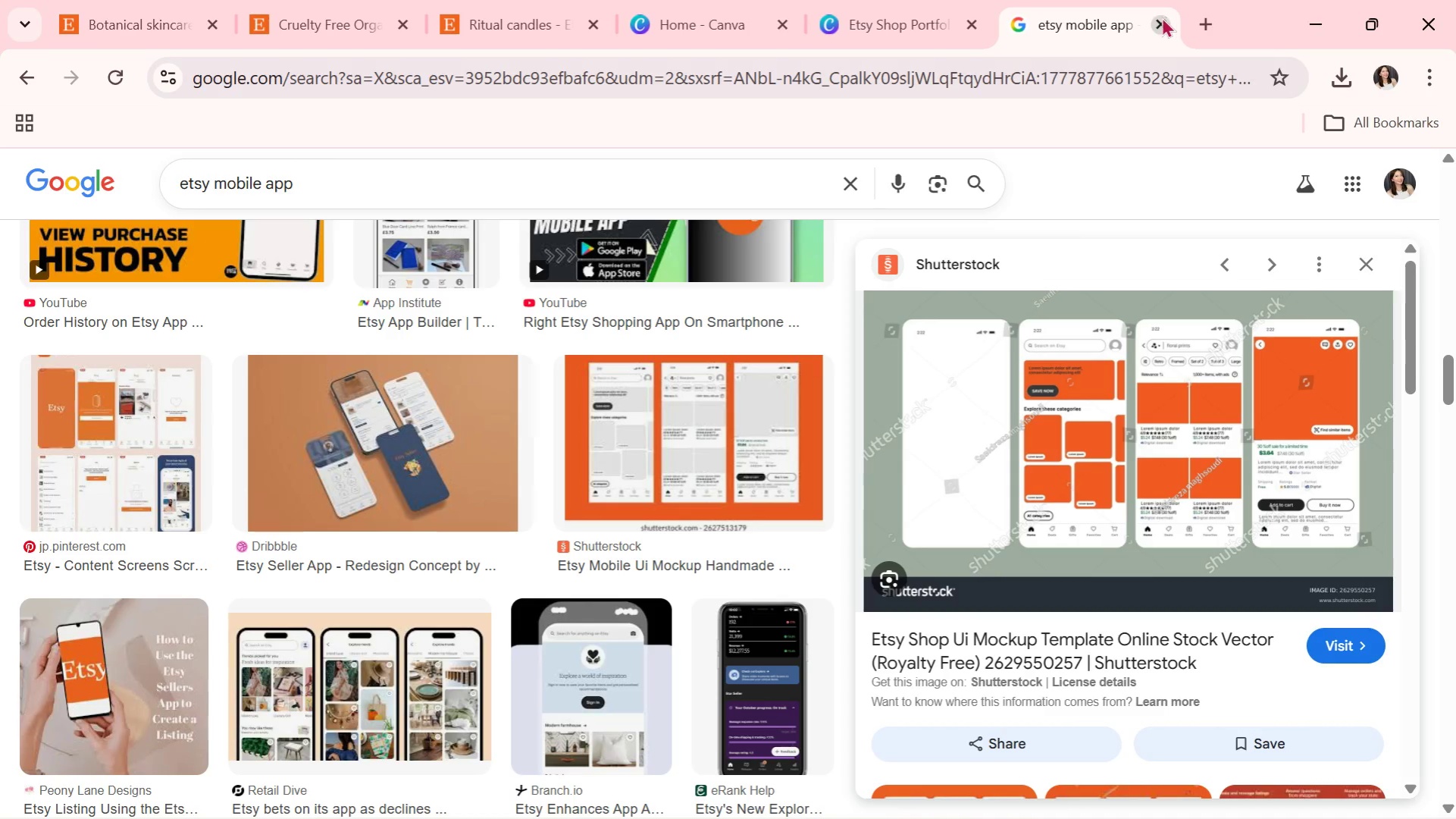 
left_click([1160, 17])
 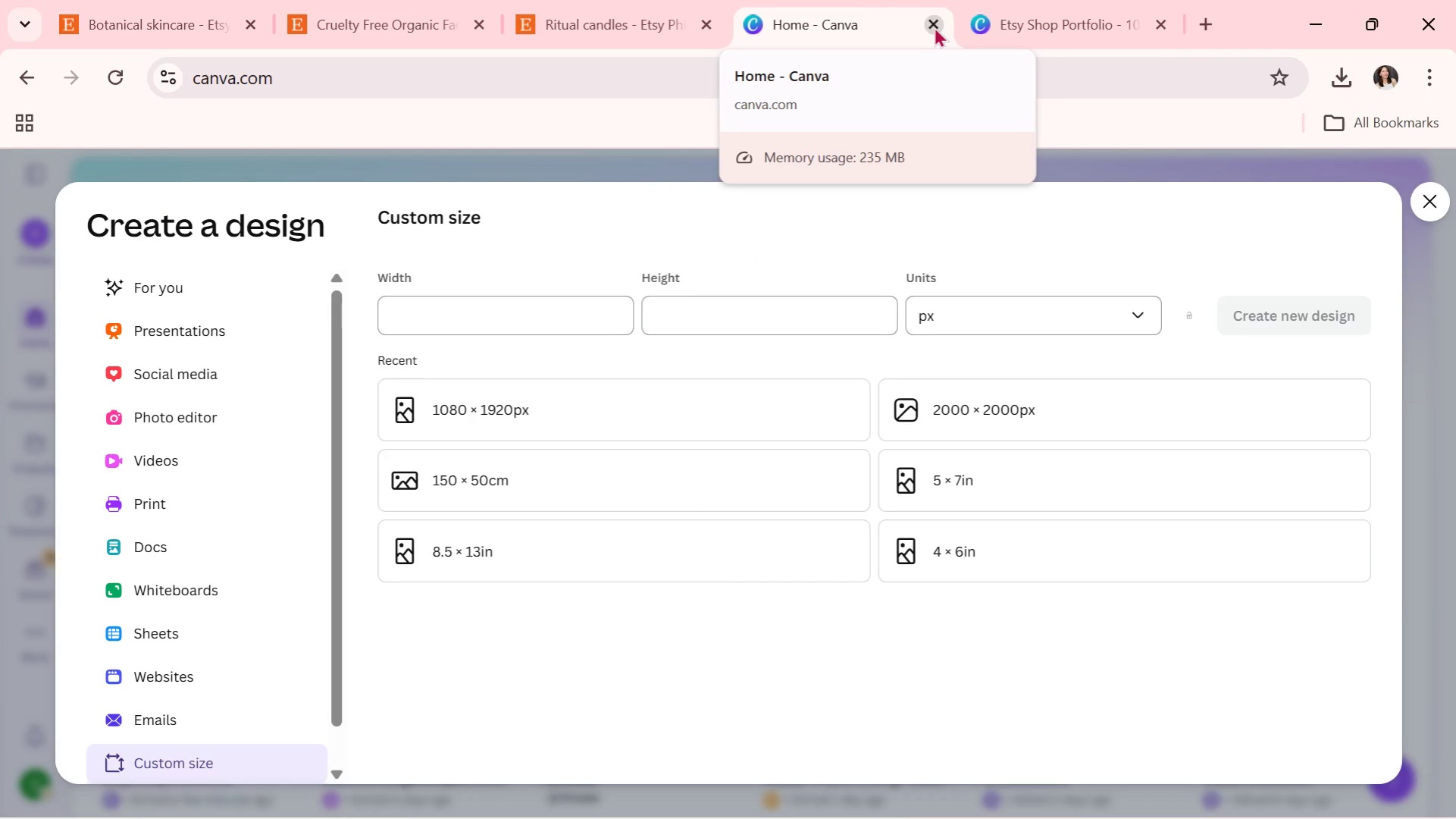 
left_click([934, 27])
 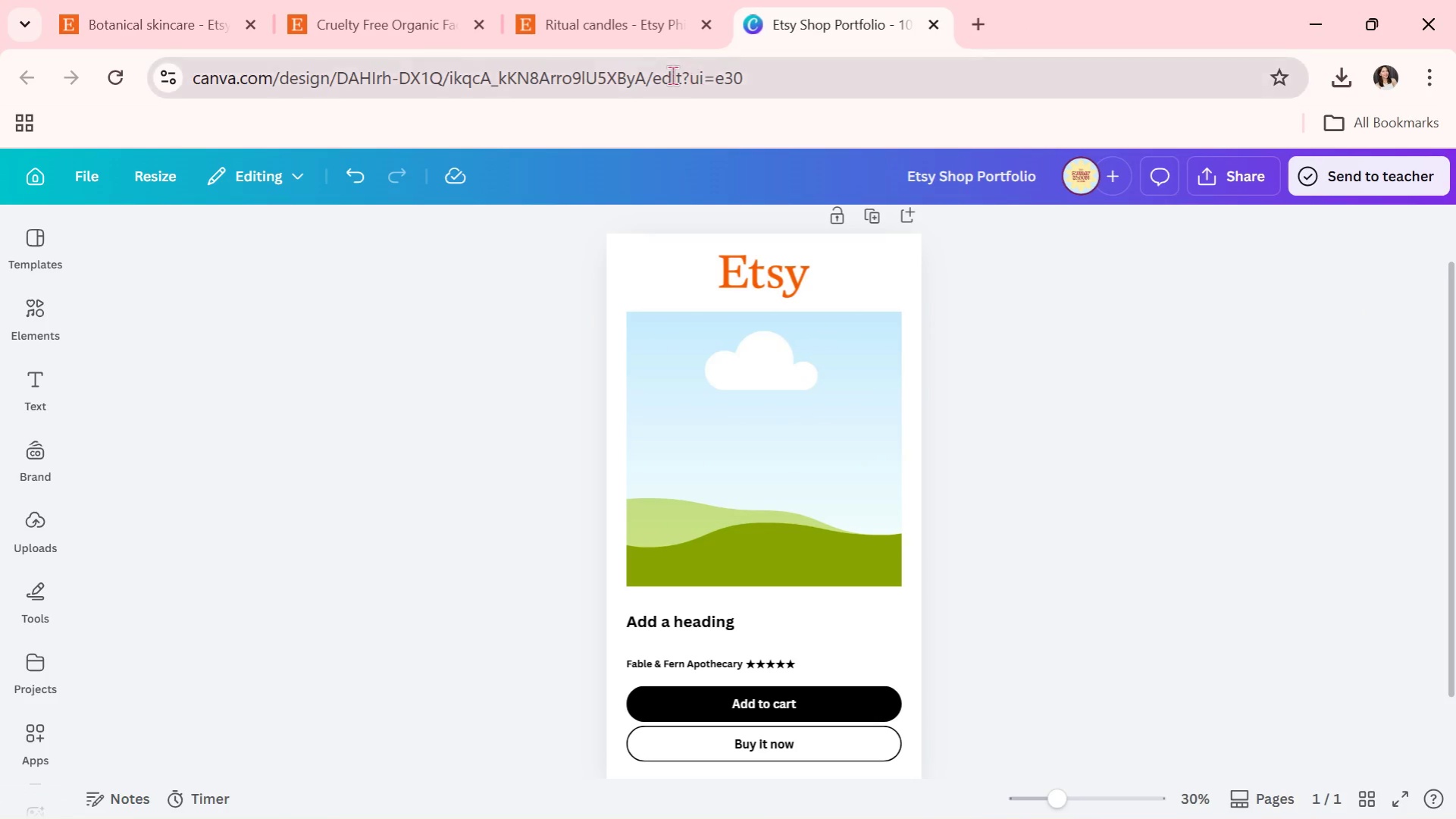 
double_click([622, 39])
 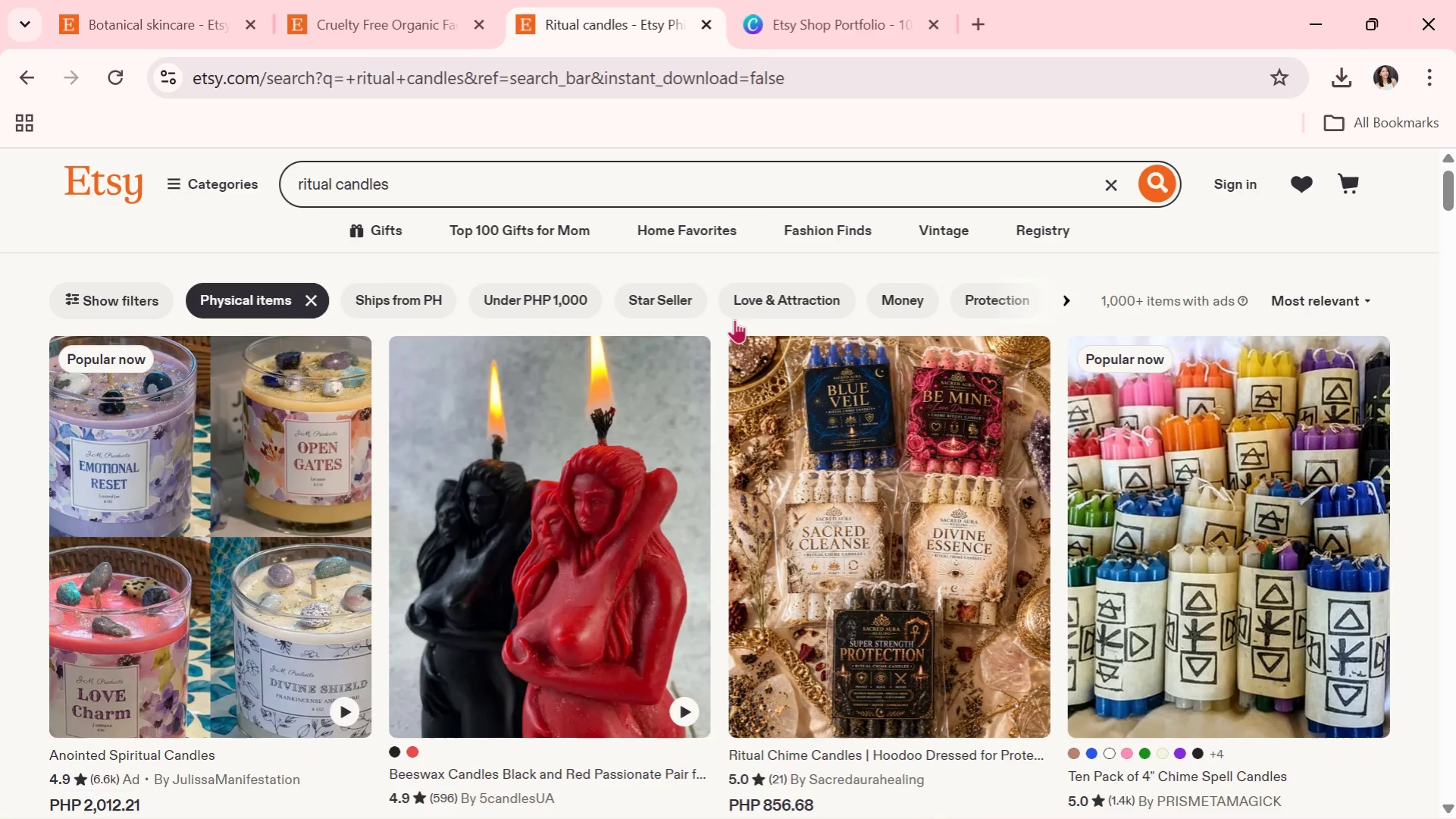 
left_click([456, 20])
 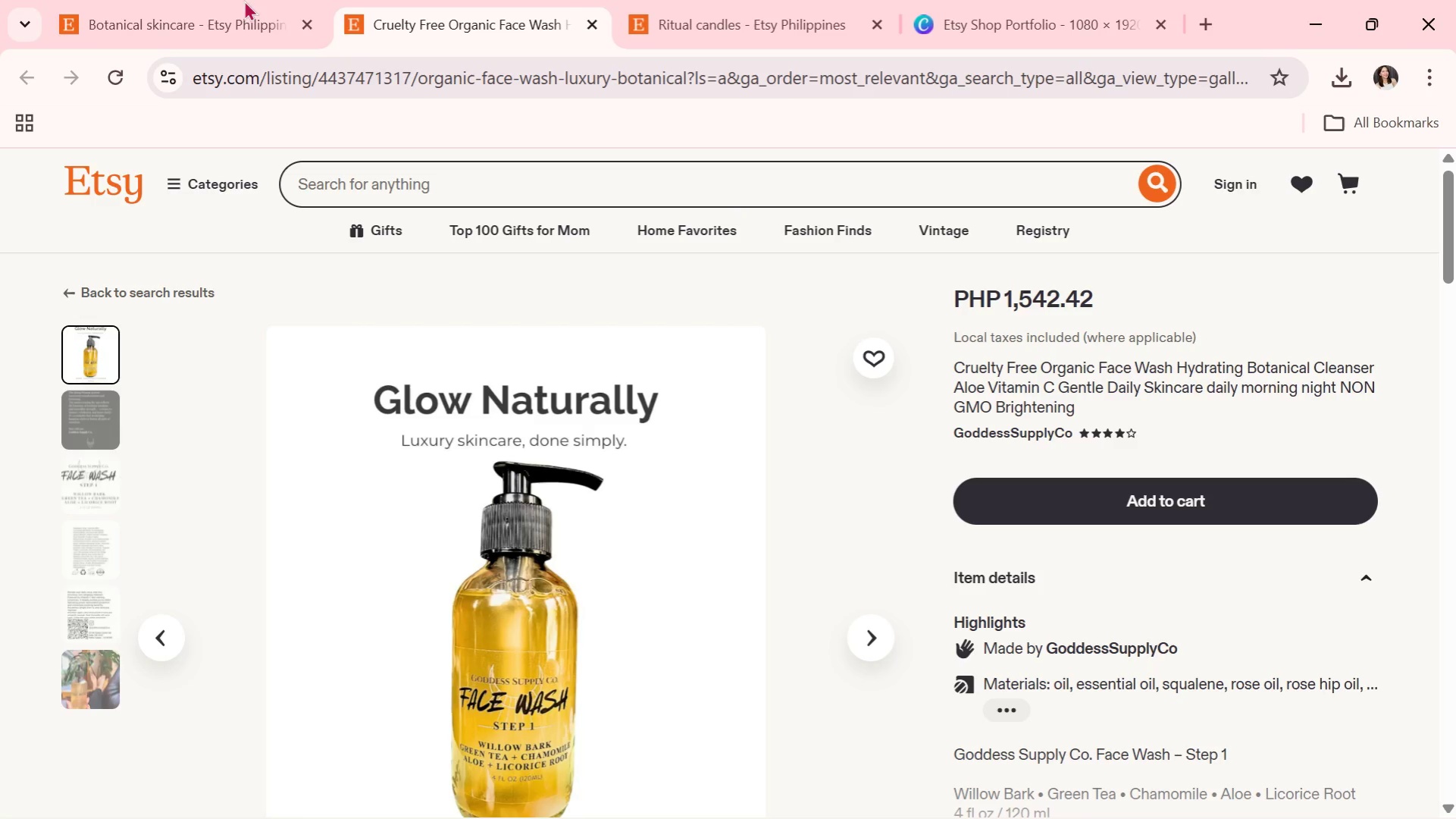 
scroll: coordinate [490, 331], scroll_direction: up, amount: 5.0
 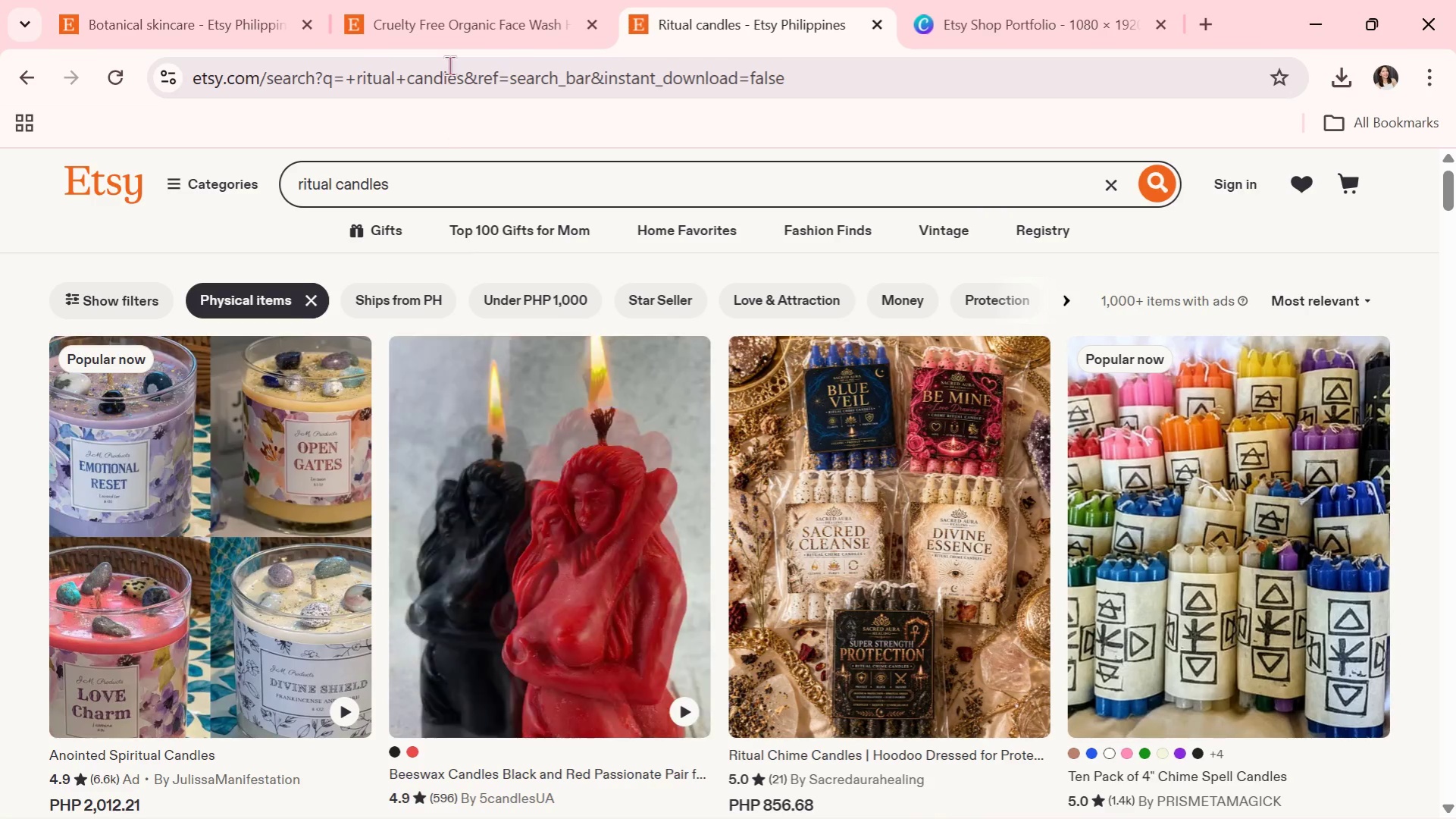 
left_click([158, 0])
 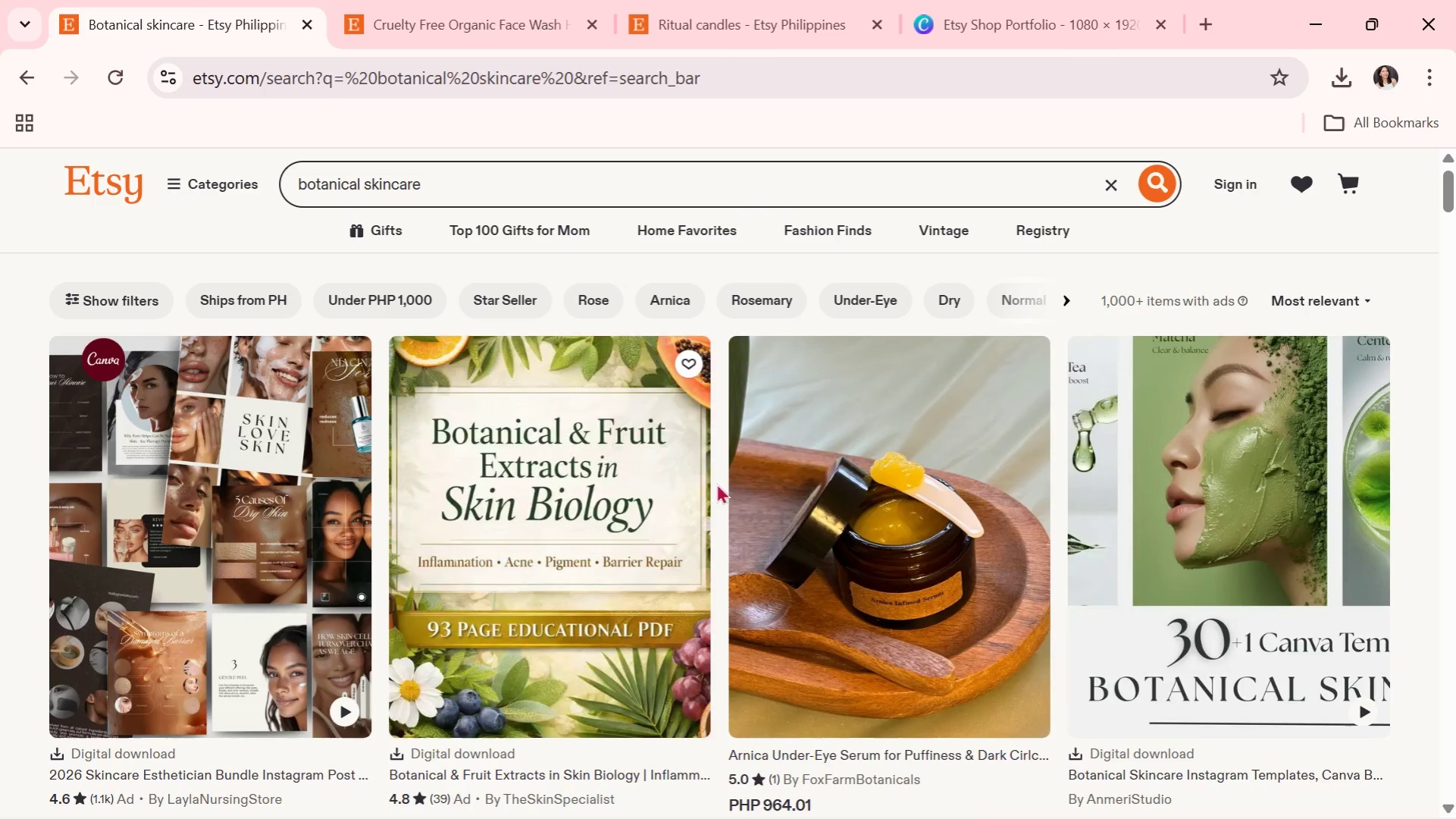 
key(Alt+Tab)
 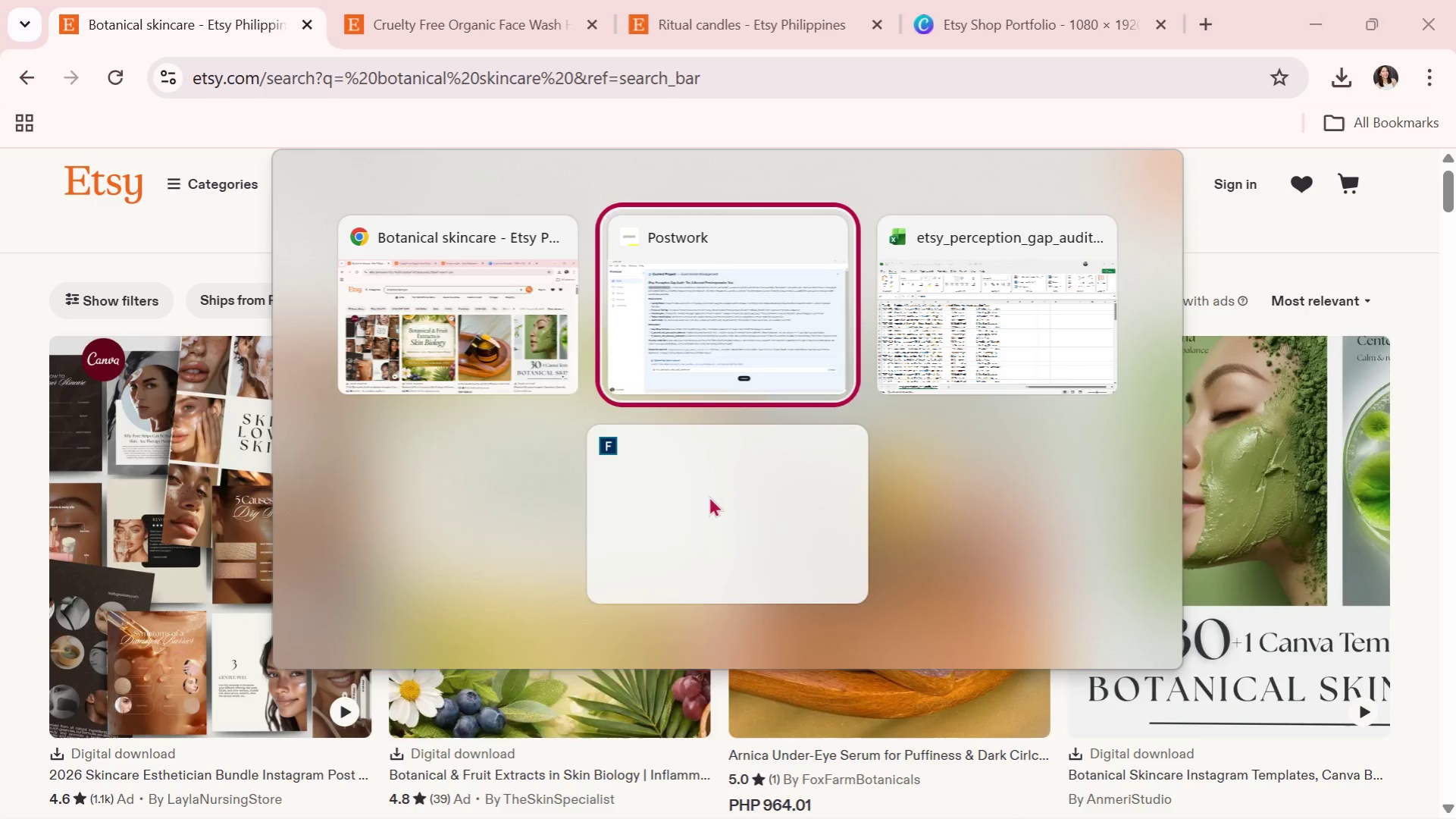 
key(Alt+Tab)
 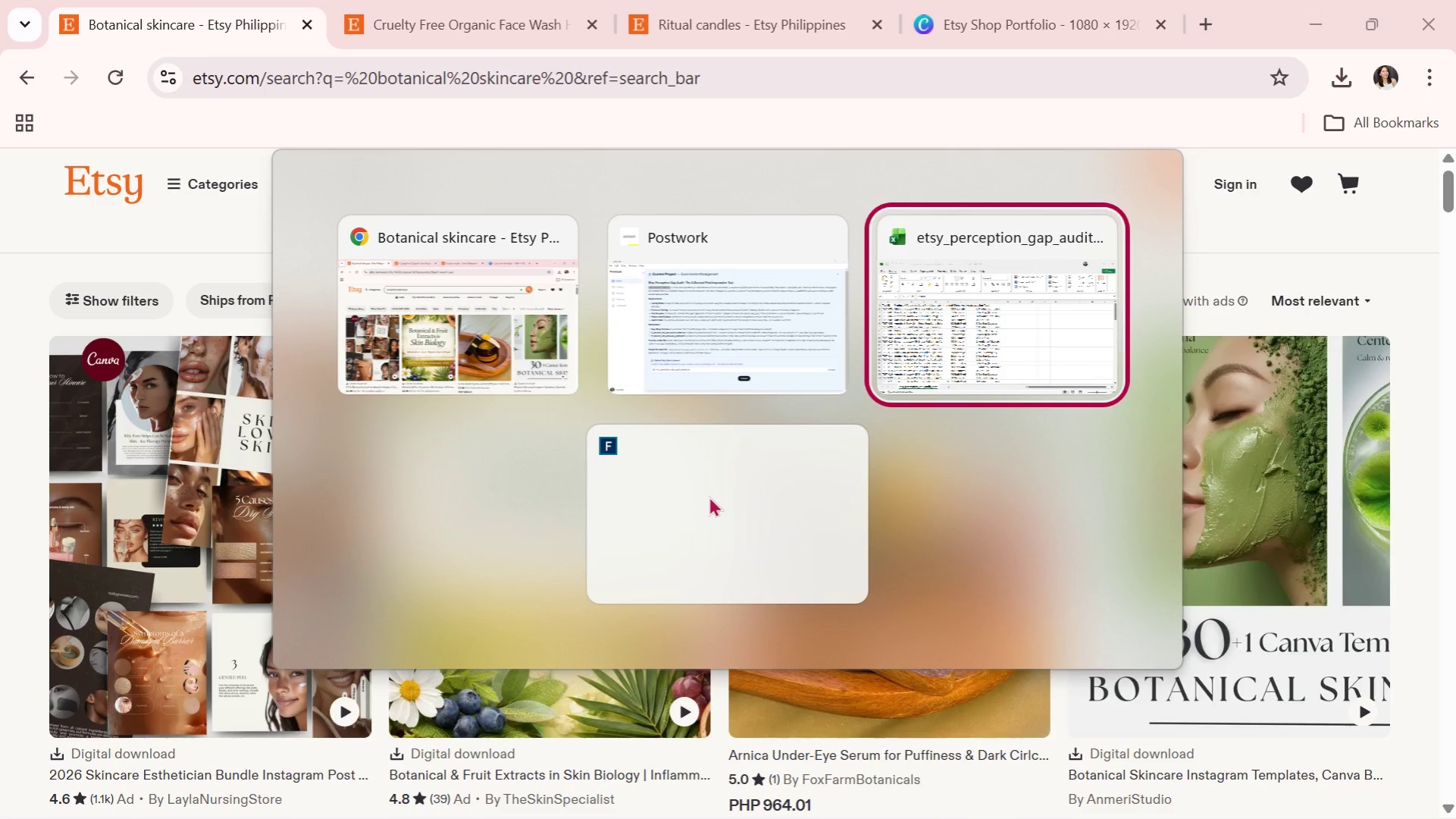 
key(Alt+Tab)
 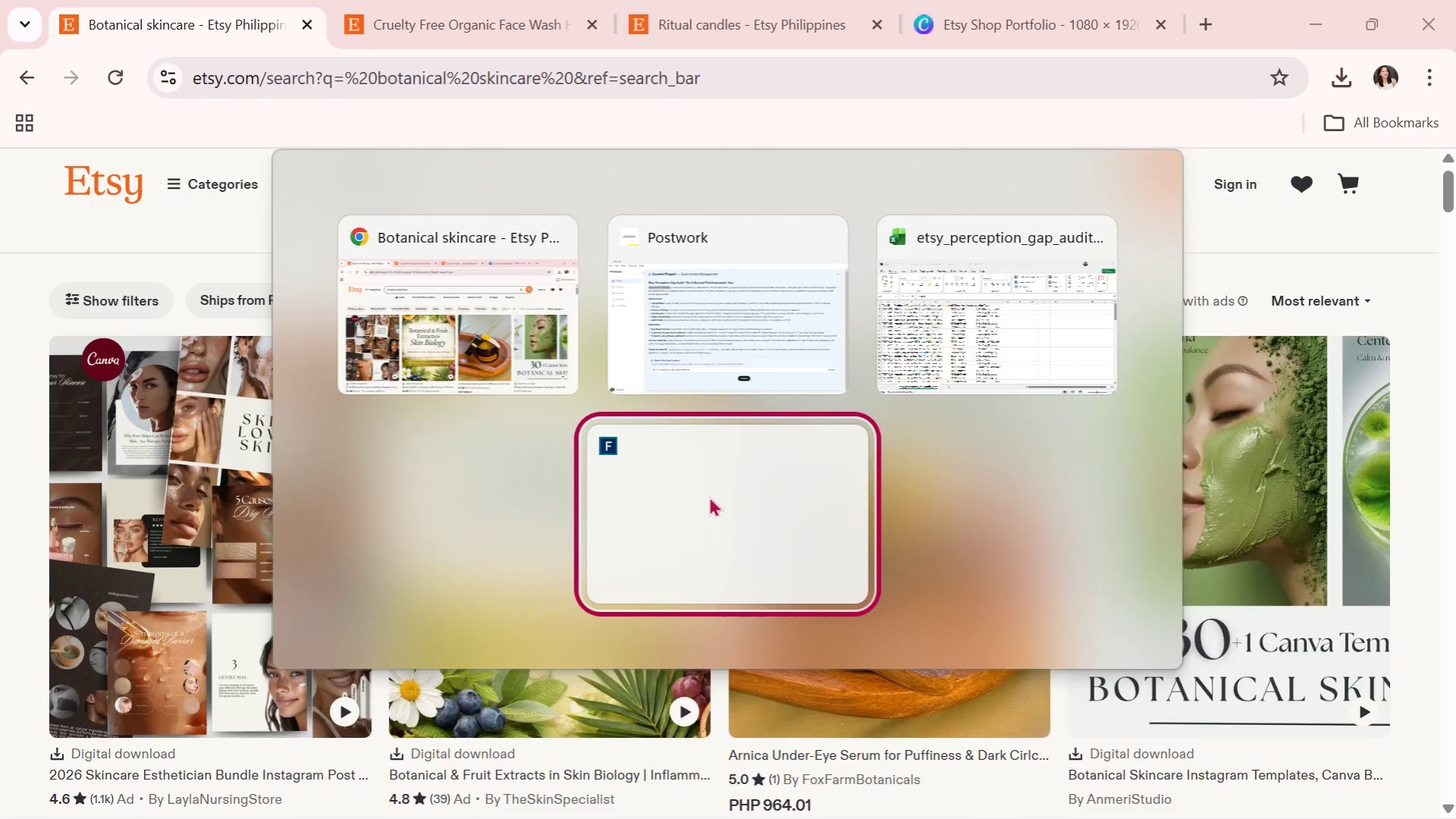 
key(Alt+Tab)
 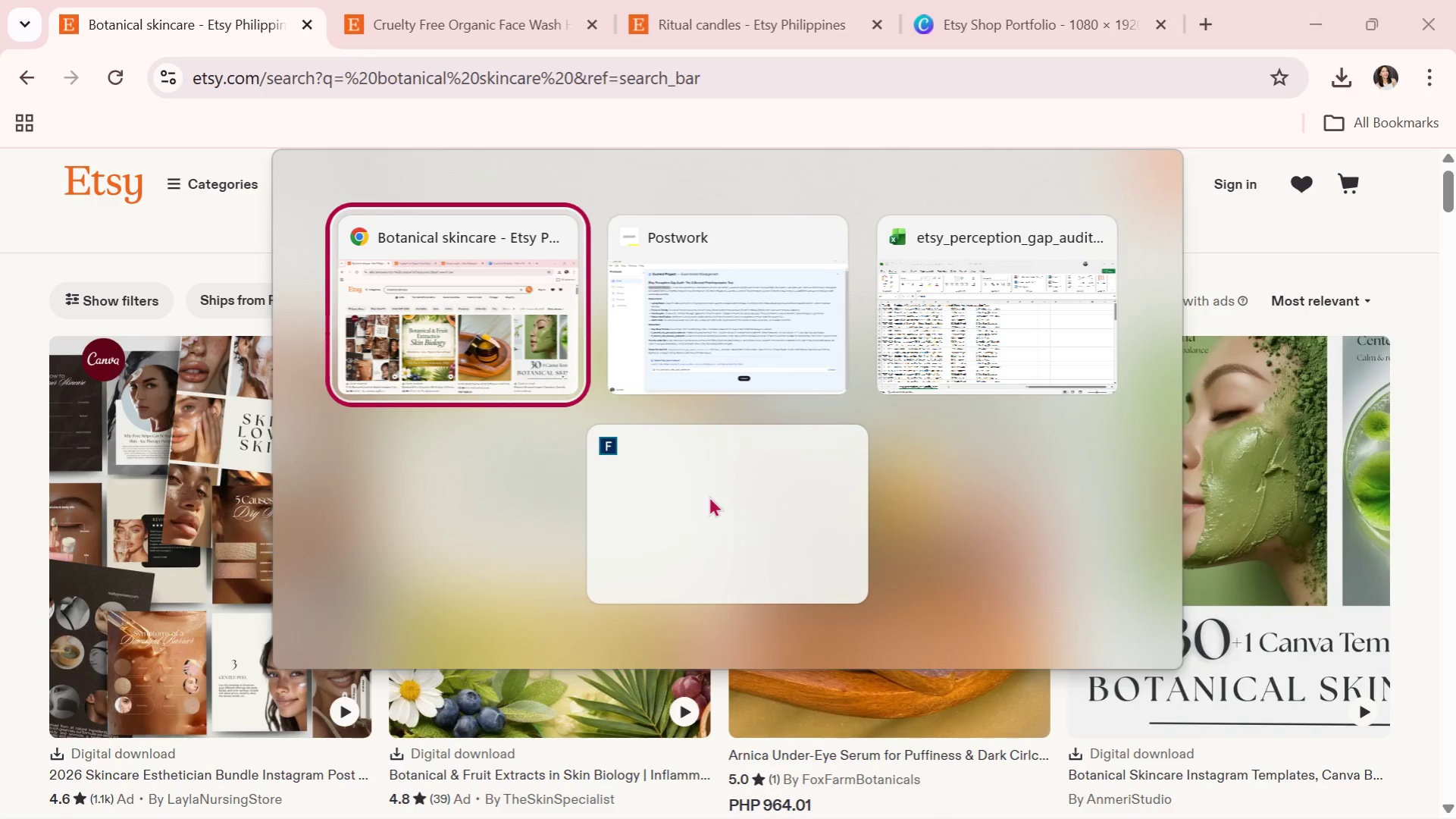 
key(Alt+Tab)